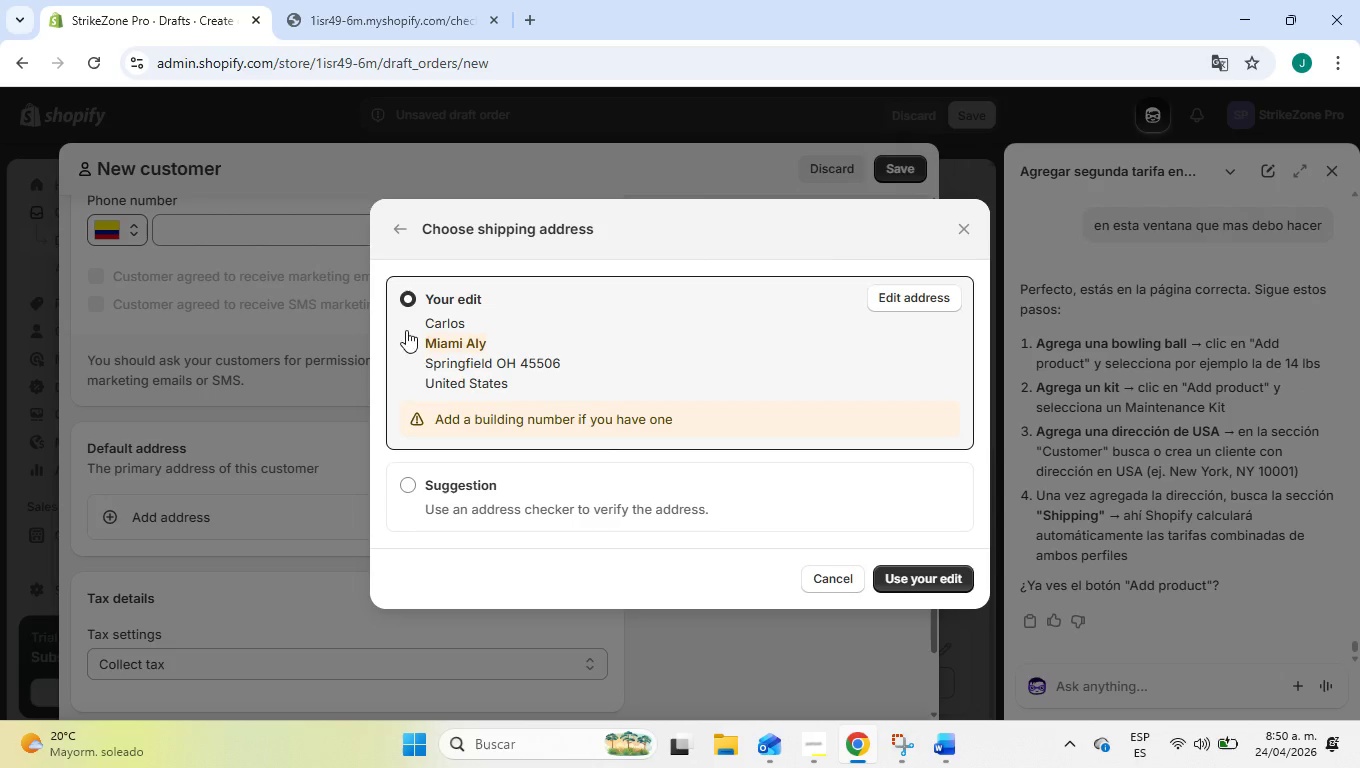 
wait(8.86)
 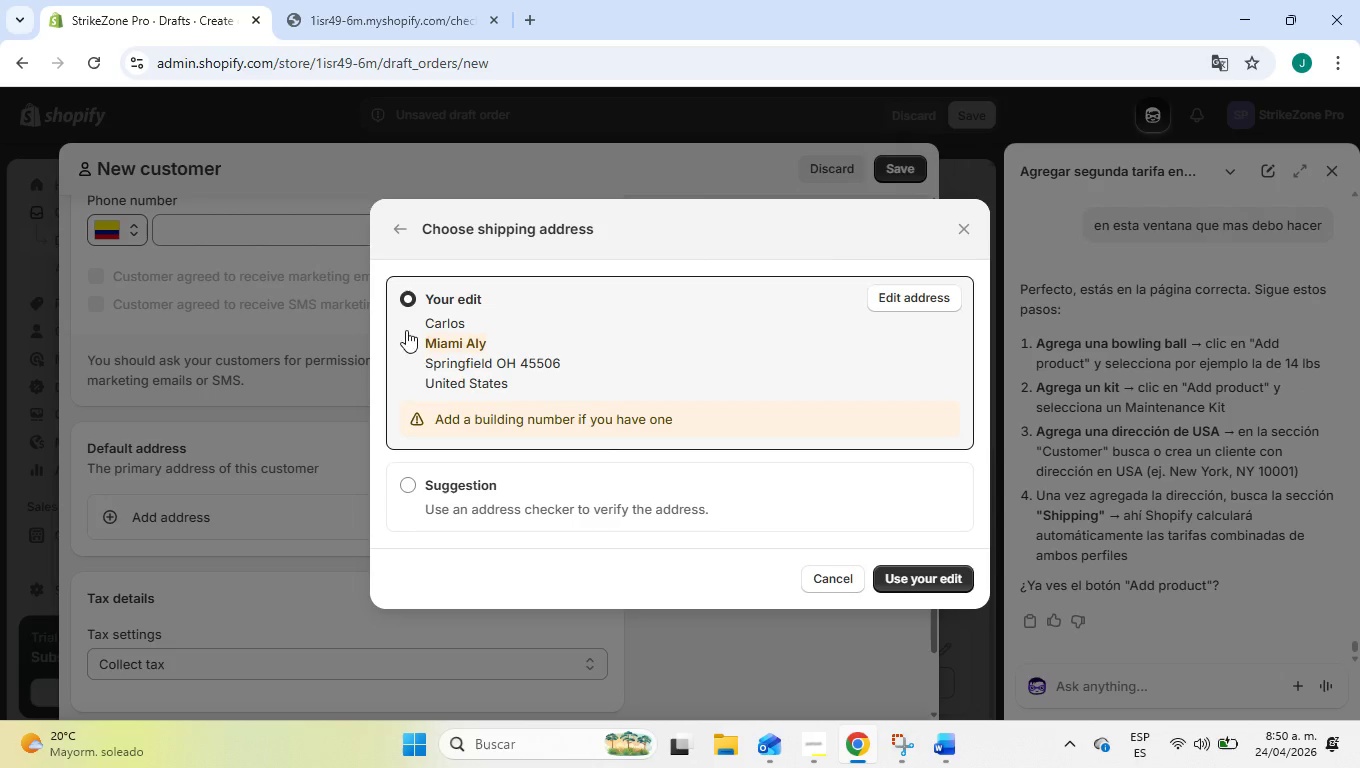 
left_click([922, 575])
 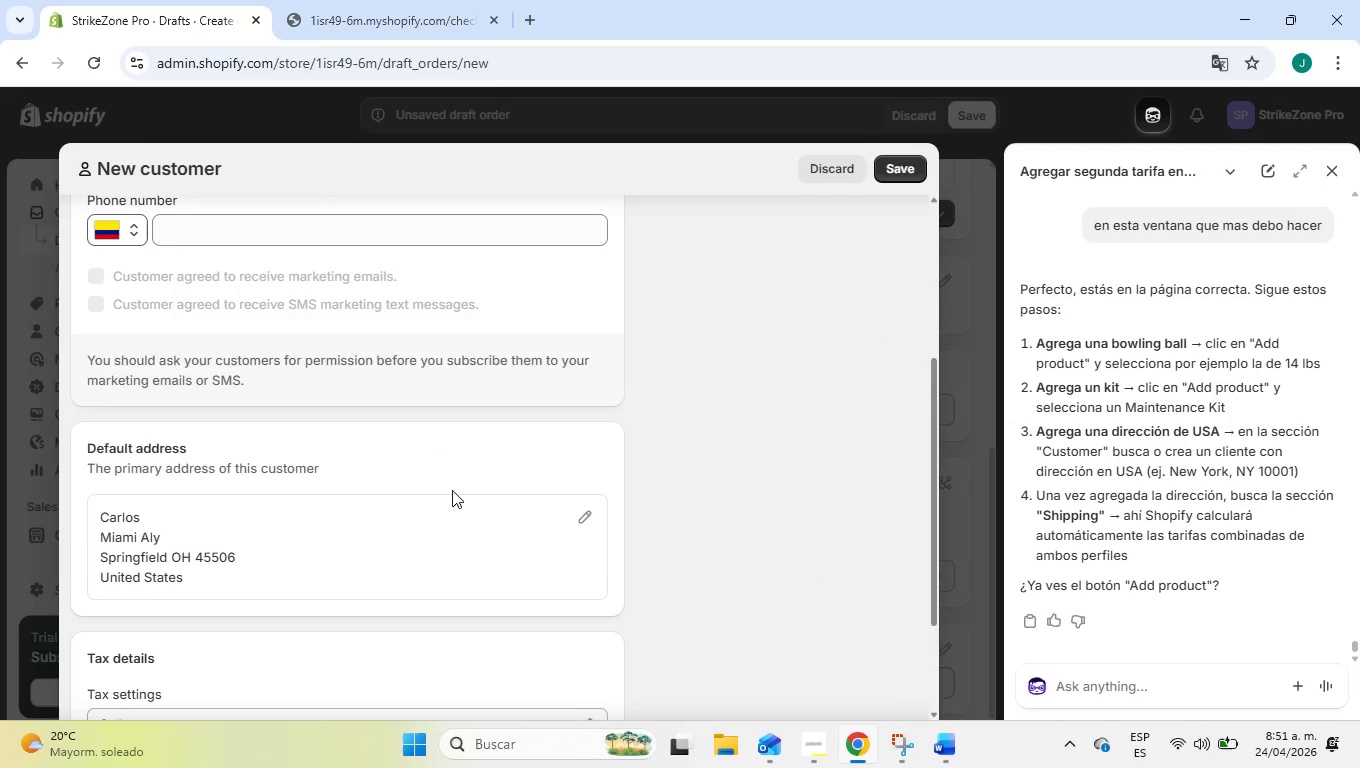 
scroll: coordinate [450, 488], scroll_direction: down, amount: 3.0
 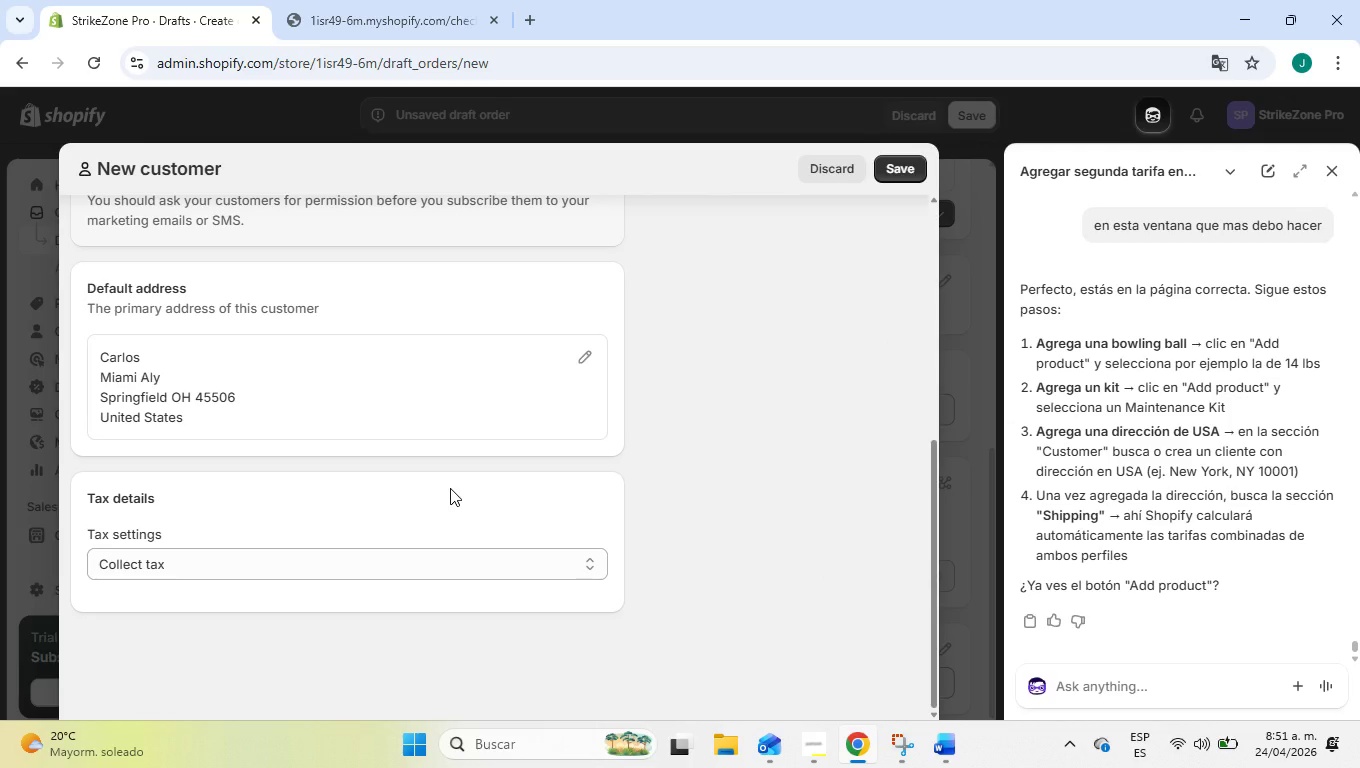 
scroll: coordinate [450, 488], scroll_direction: up, amount: 1.0
 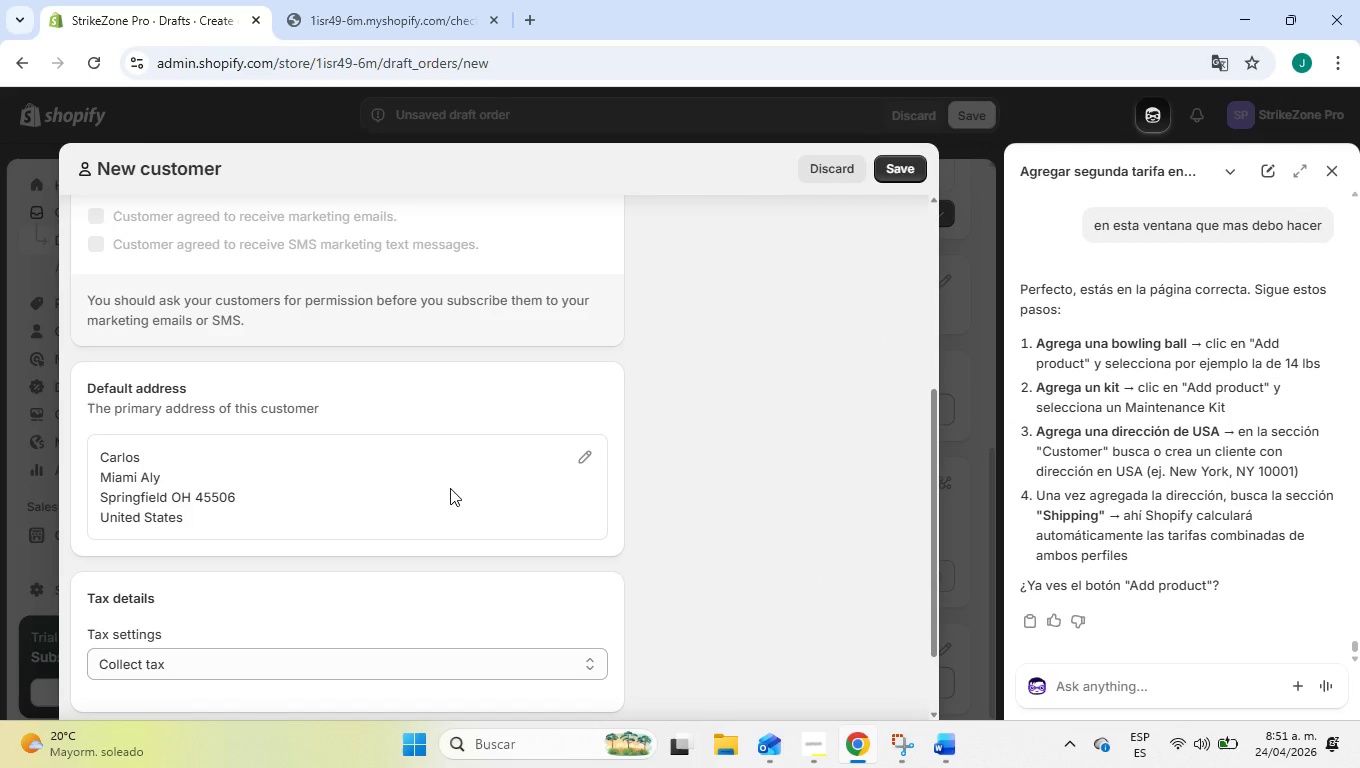 
wait(5.1)
 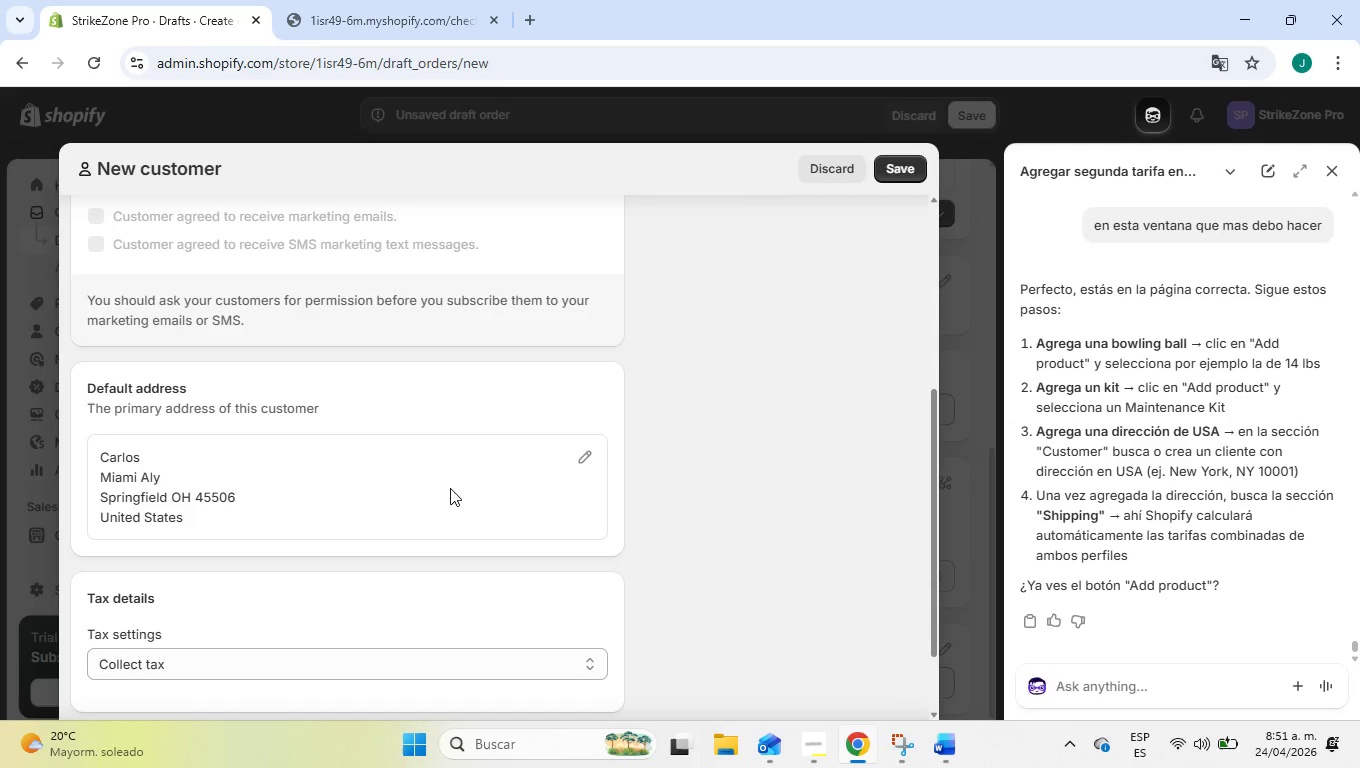 
scroll: coordinate [450, 488], scroll_direction: down, amount: 1.0
 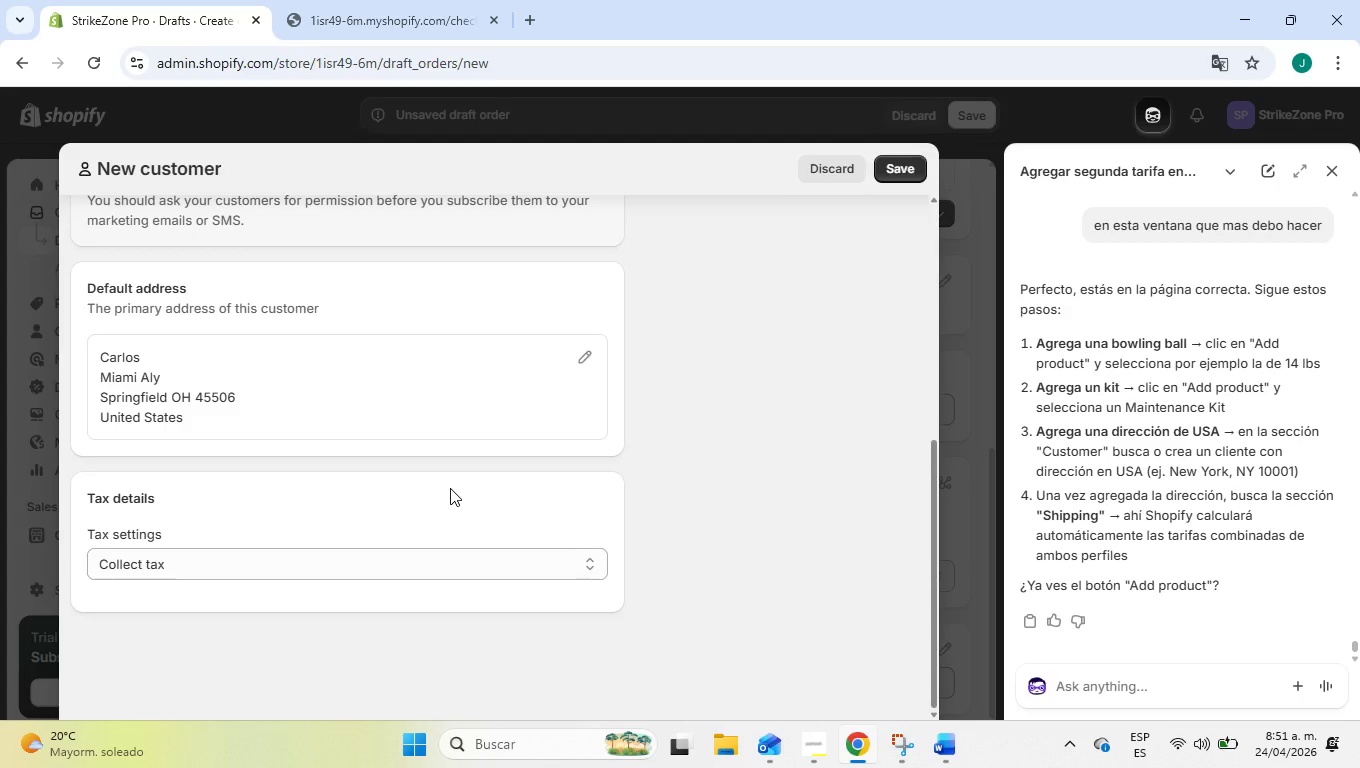 
scroll: coordinate [450, 488], scroll_direction: up, amount: 8.0
 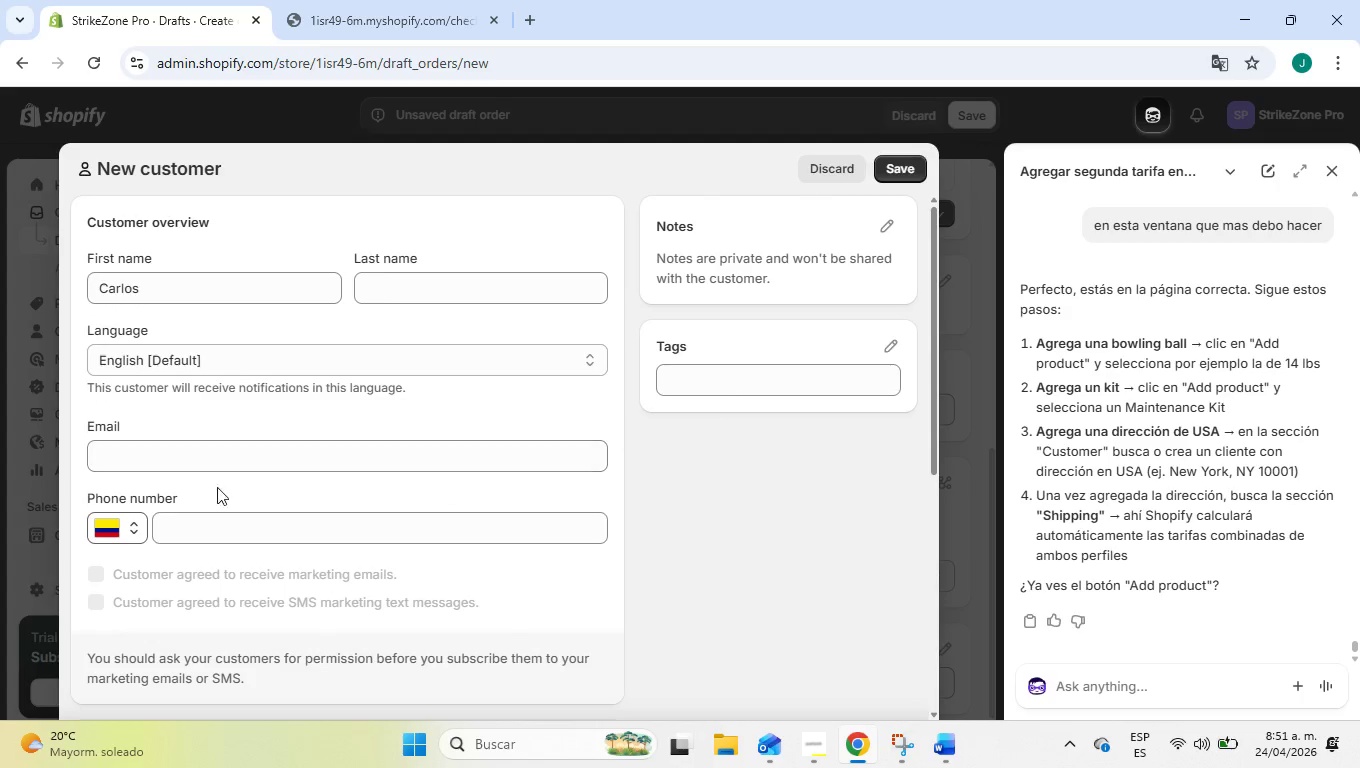 
left_click([108, 520])
 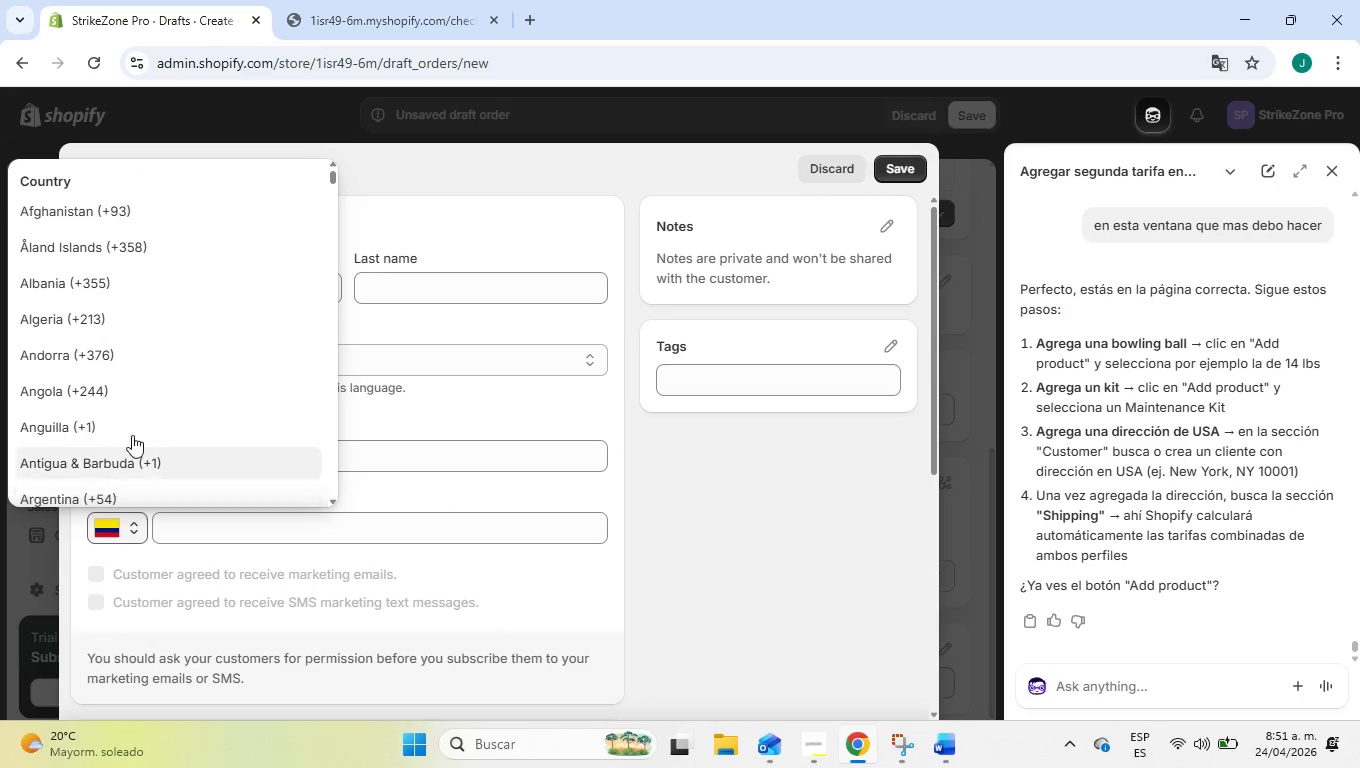 
scroll: coordinate [174, 349], scroll_direction: down, amount: 12.0
 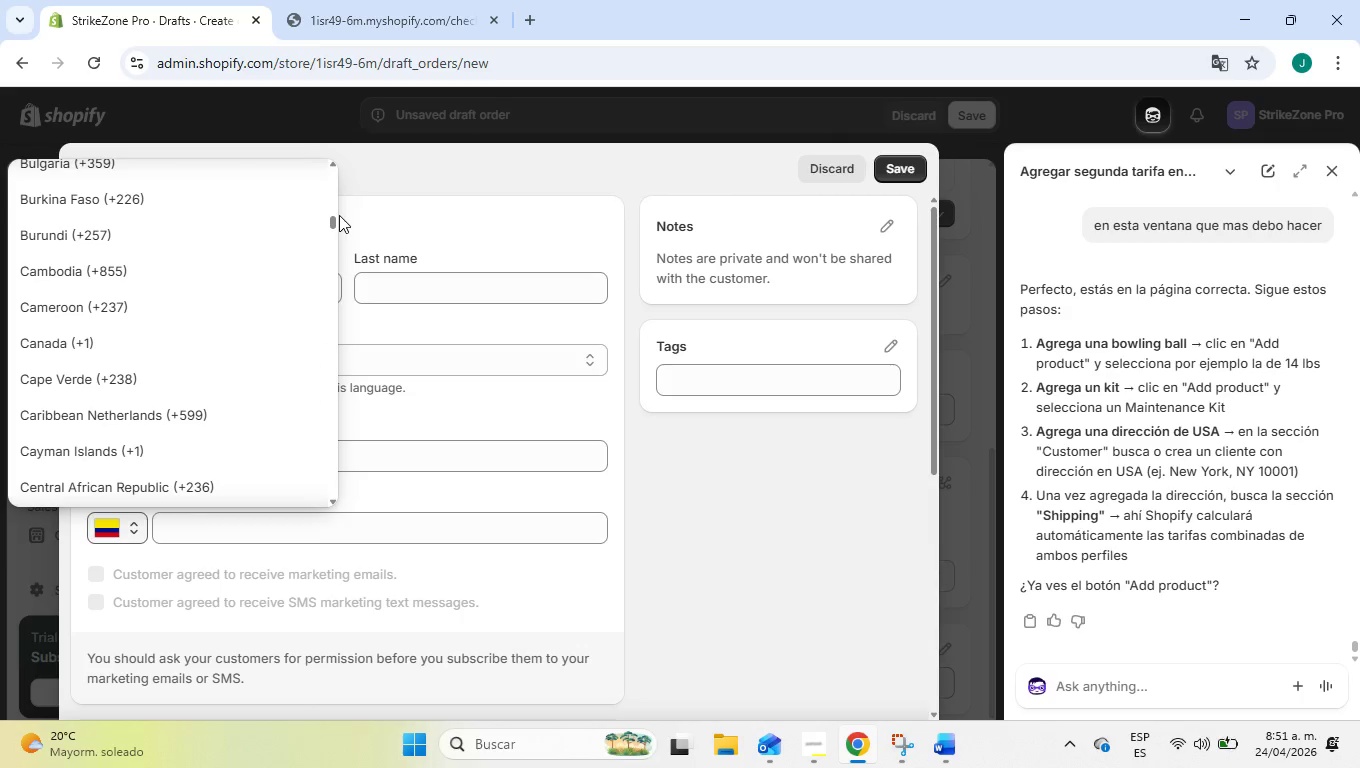 
left_click_drag(start_coordinate=[338, 219], to_coordinate=[326, 334])
 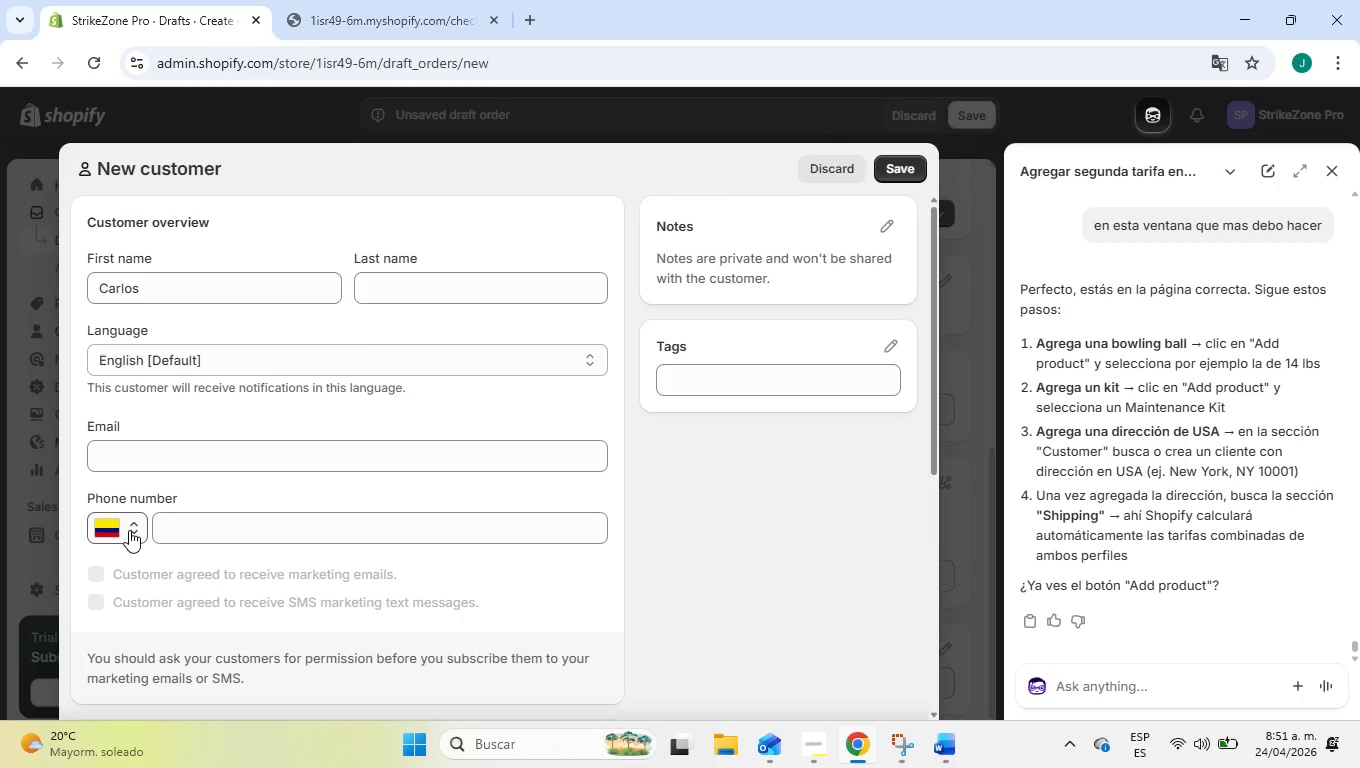 
left_click([129, 526])
 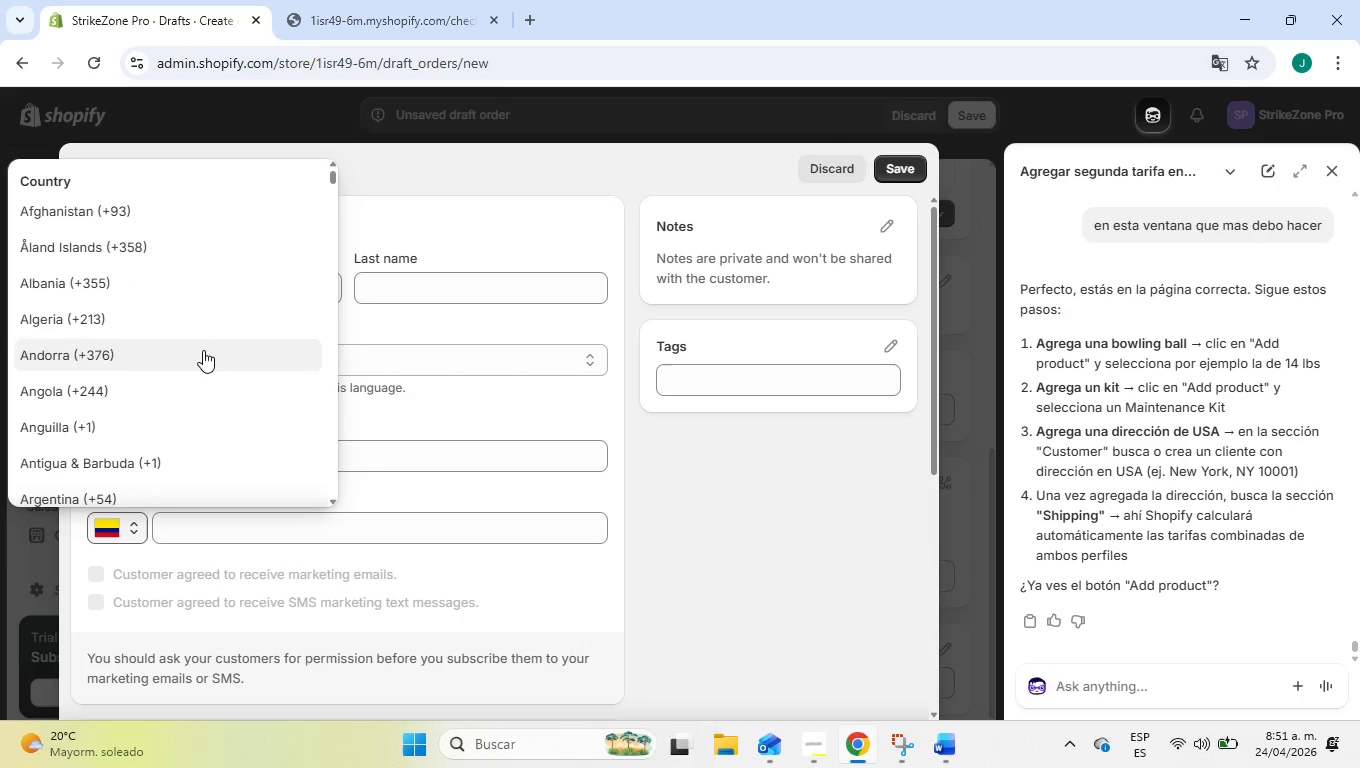 
scroll: coordinate [271, 297], scroll_direction: down, amount: 10.0
 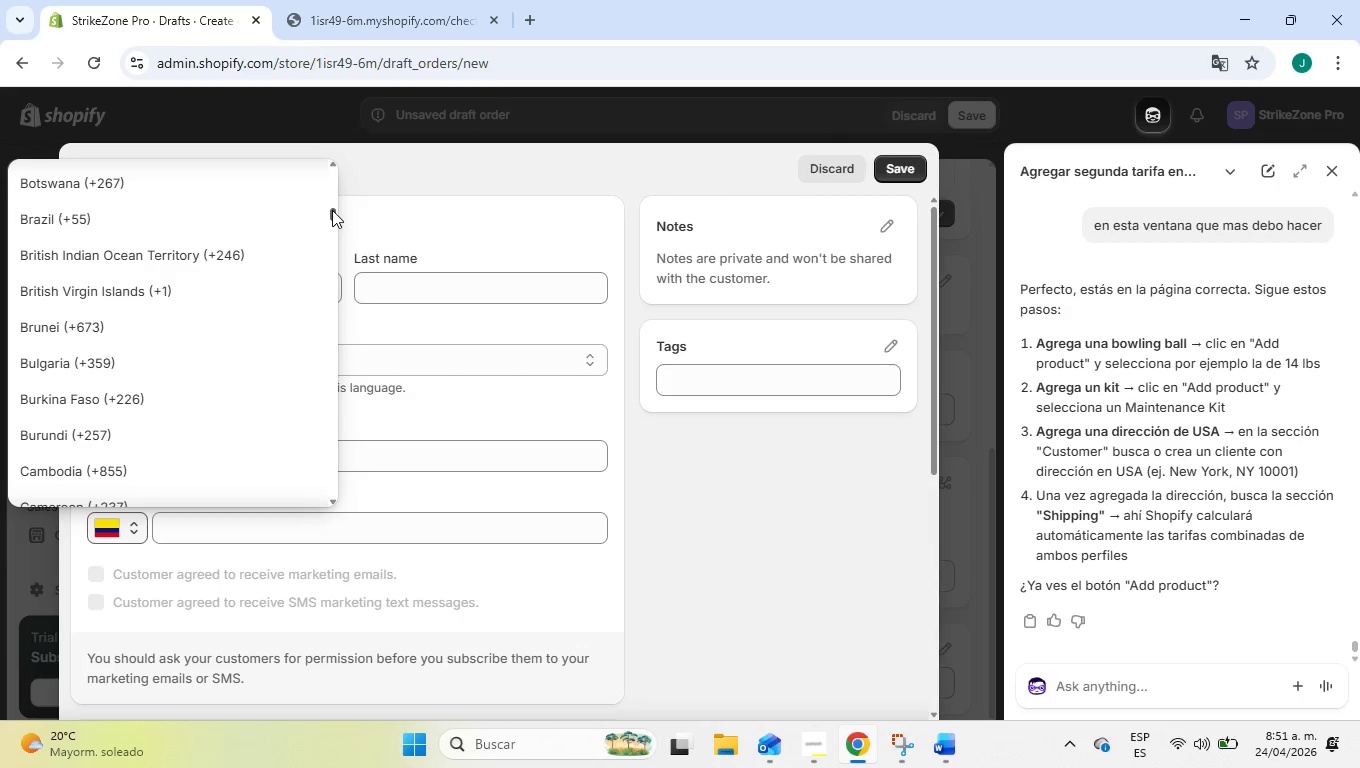 
left_click_drag(start_coordinate=[332, 210], to_coordinate=[338, 505])
 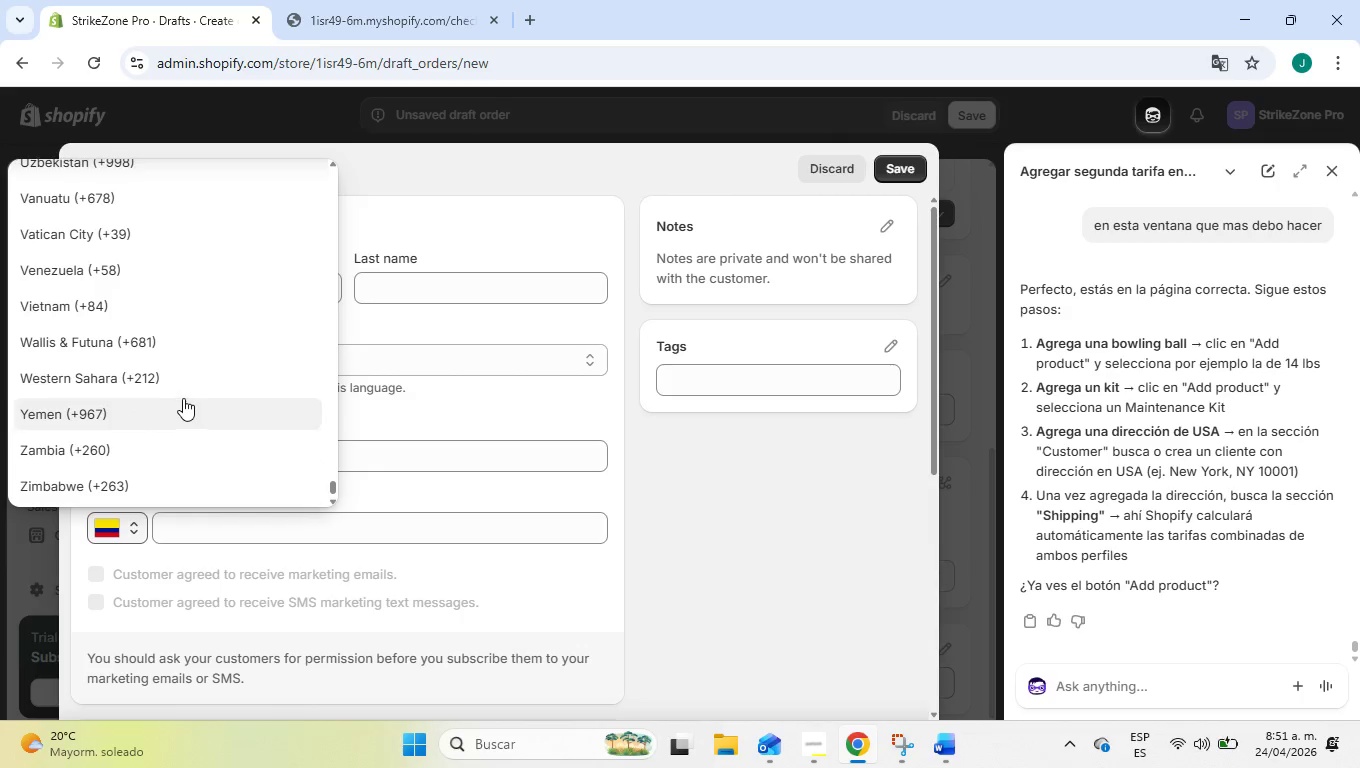 
scroll: coordinate [183, 398], scroll_direction: up, amount: 2.0
 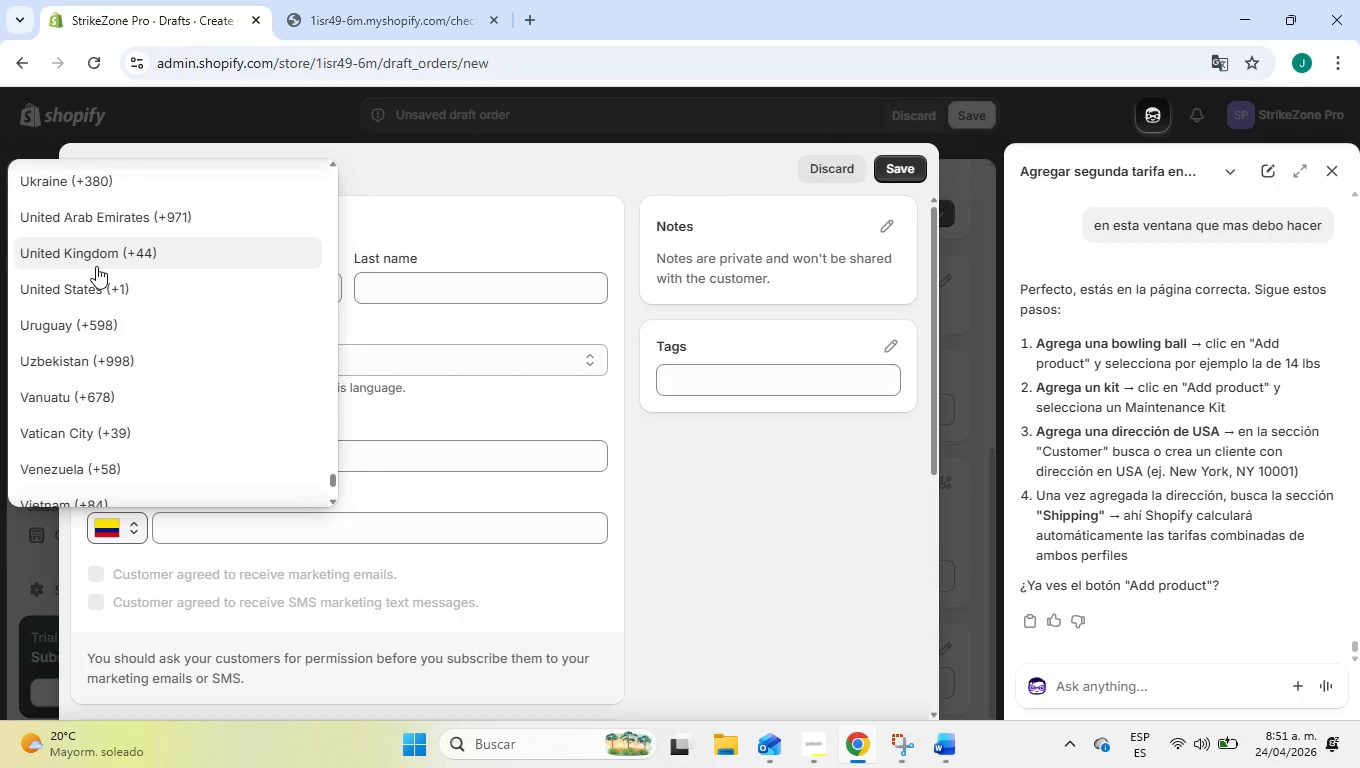 
left_click([96, 275])
 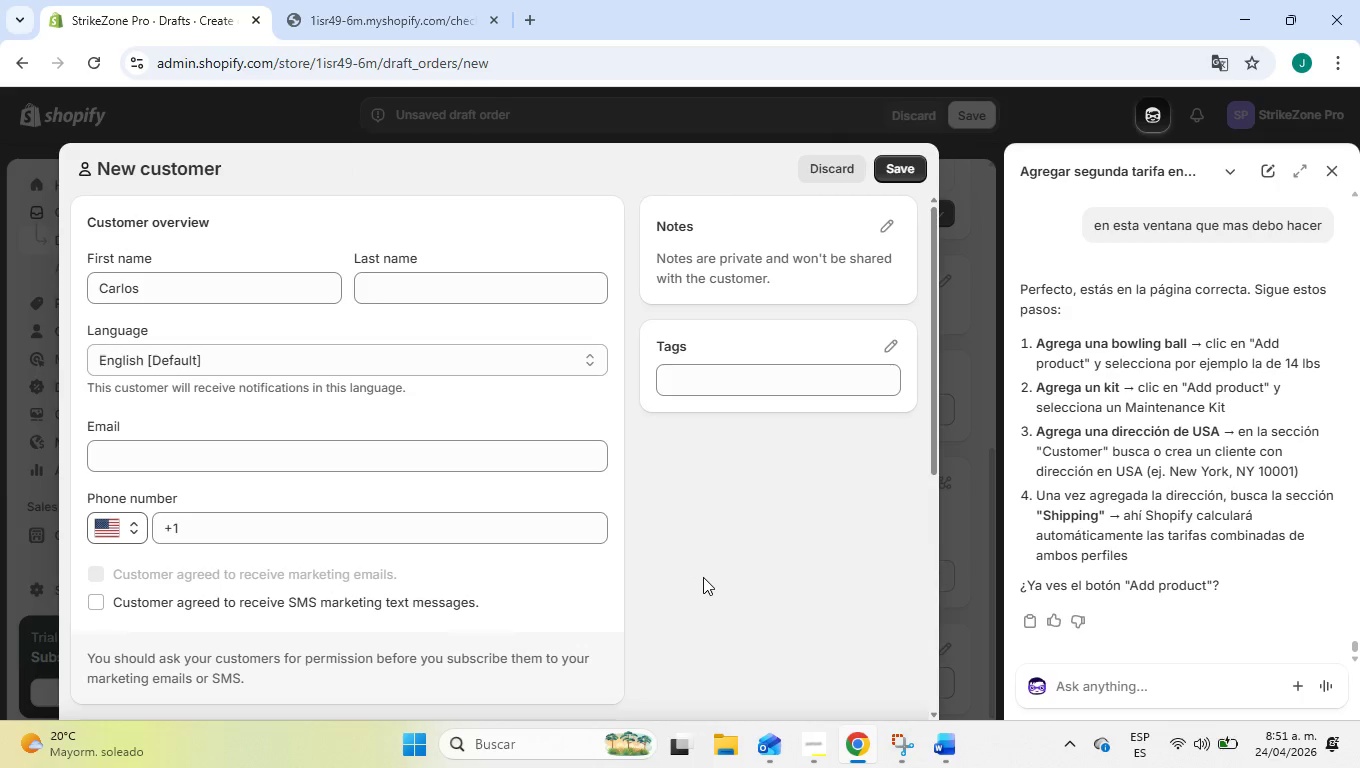 
left_click([706, 574])
 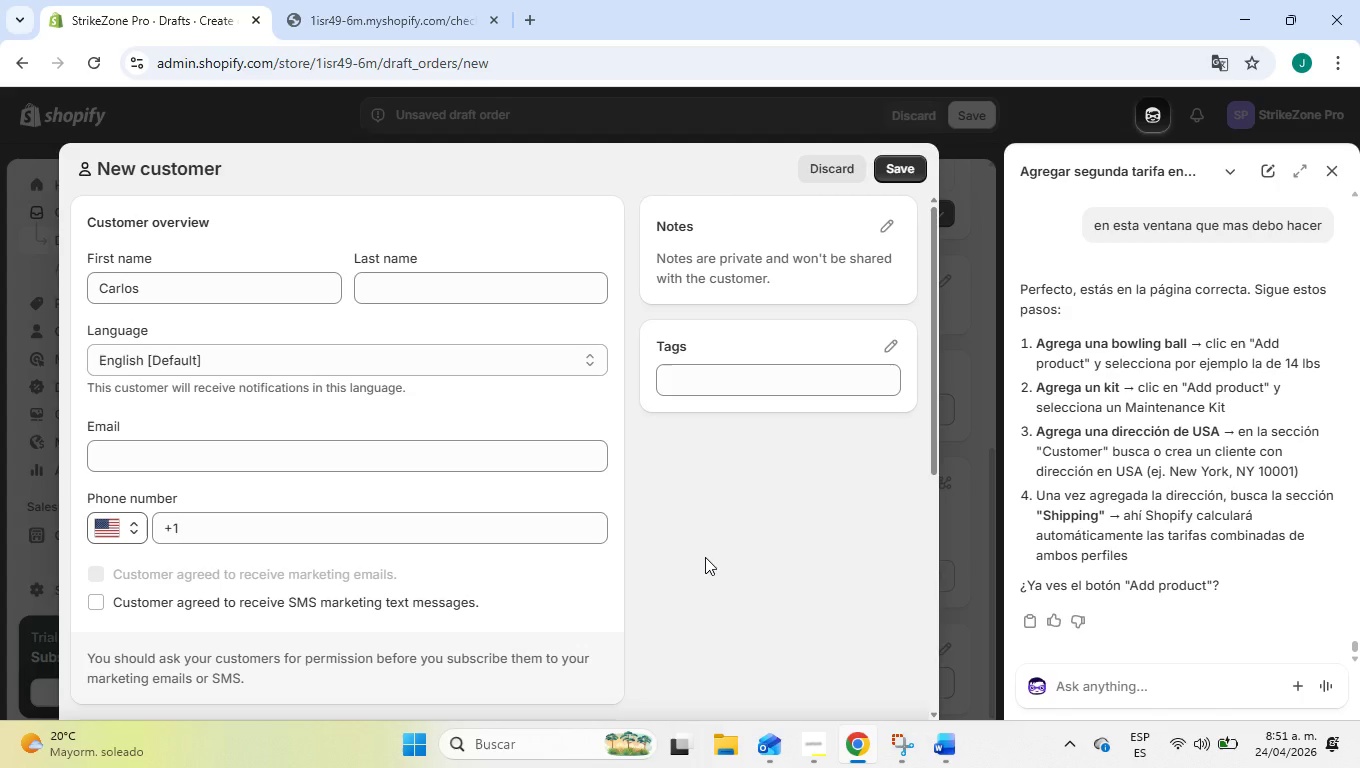 
scroll: coordinate [751, 480], scroll_direction: none, amount: 0.0
 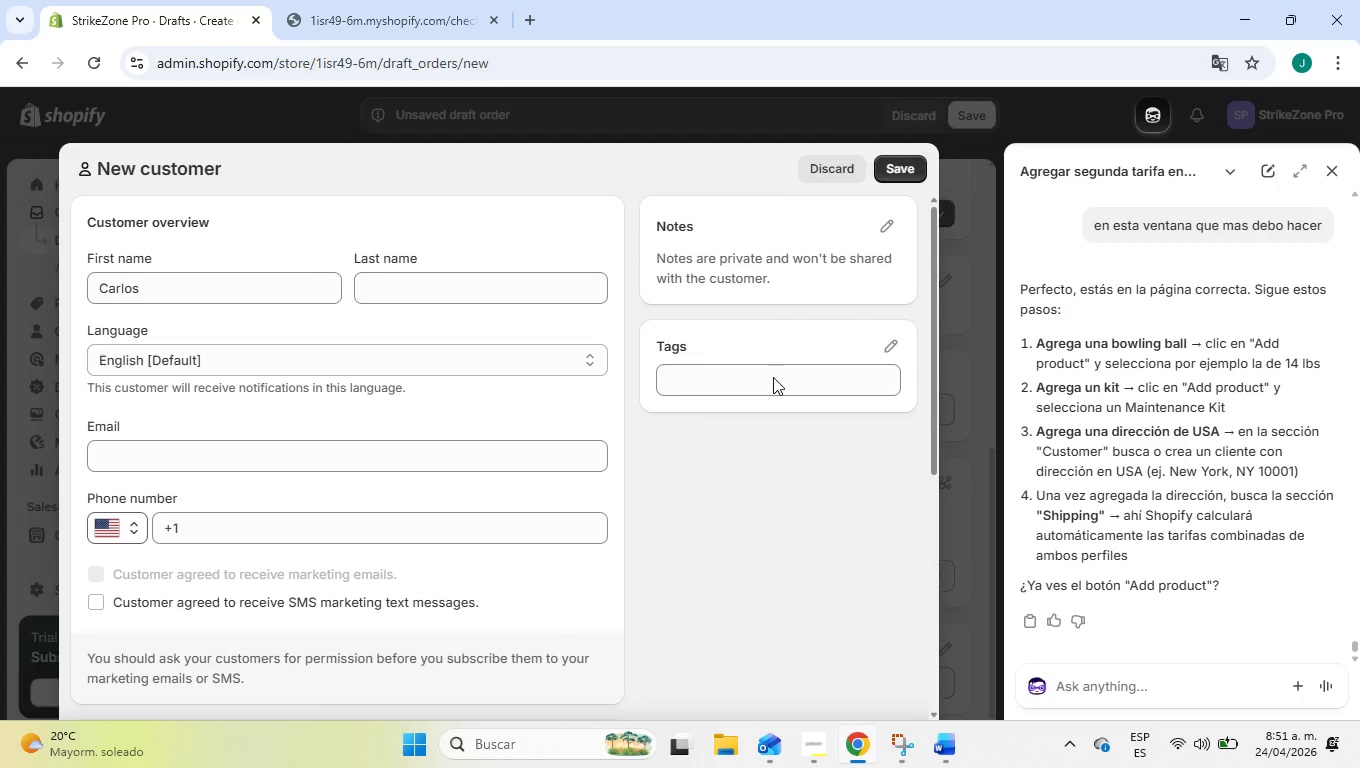 
left_click([901, 170])
 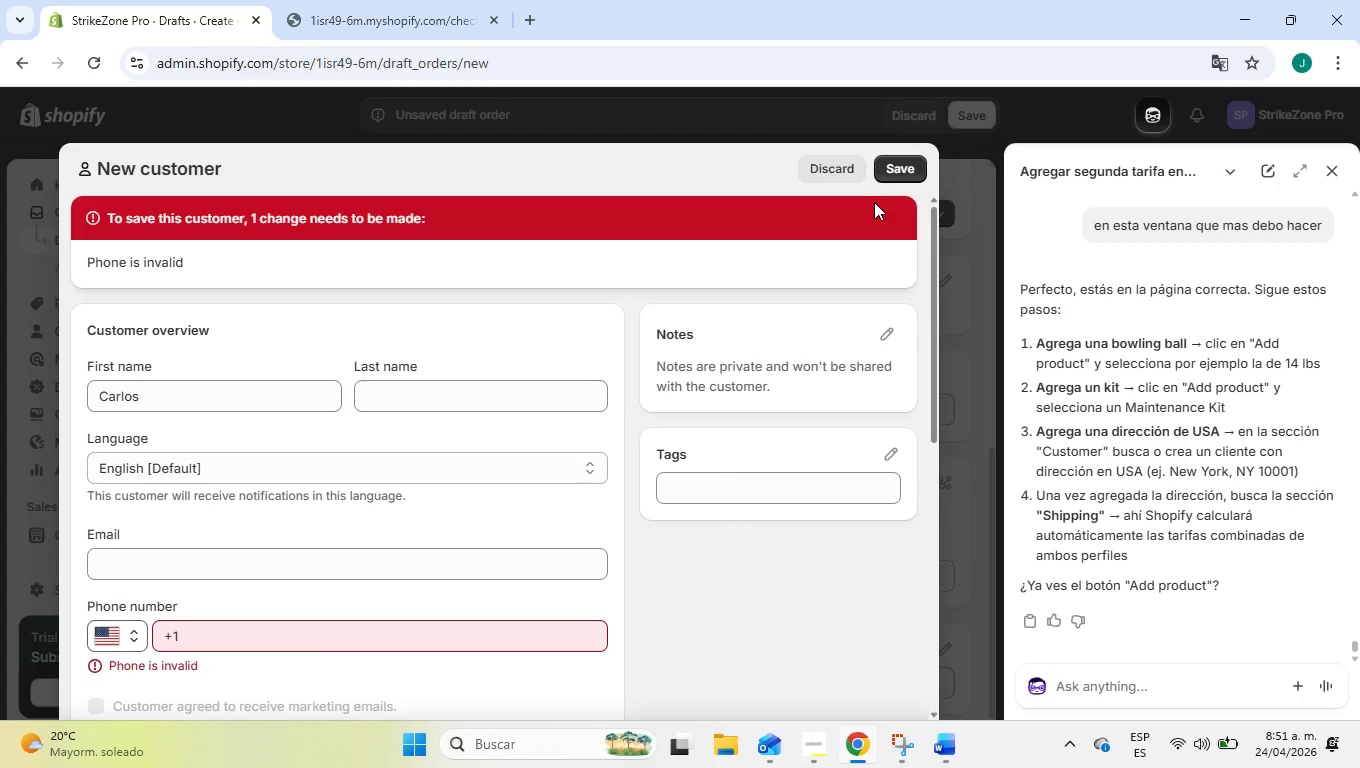 
scroll: coordinate [563, 302], scroll_direction: up, amount: 2.0
 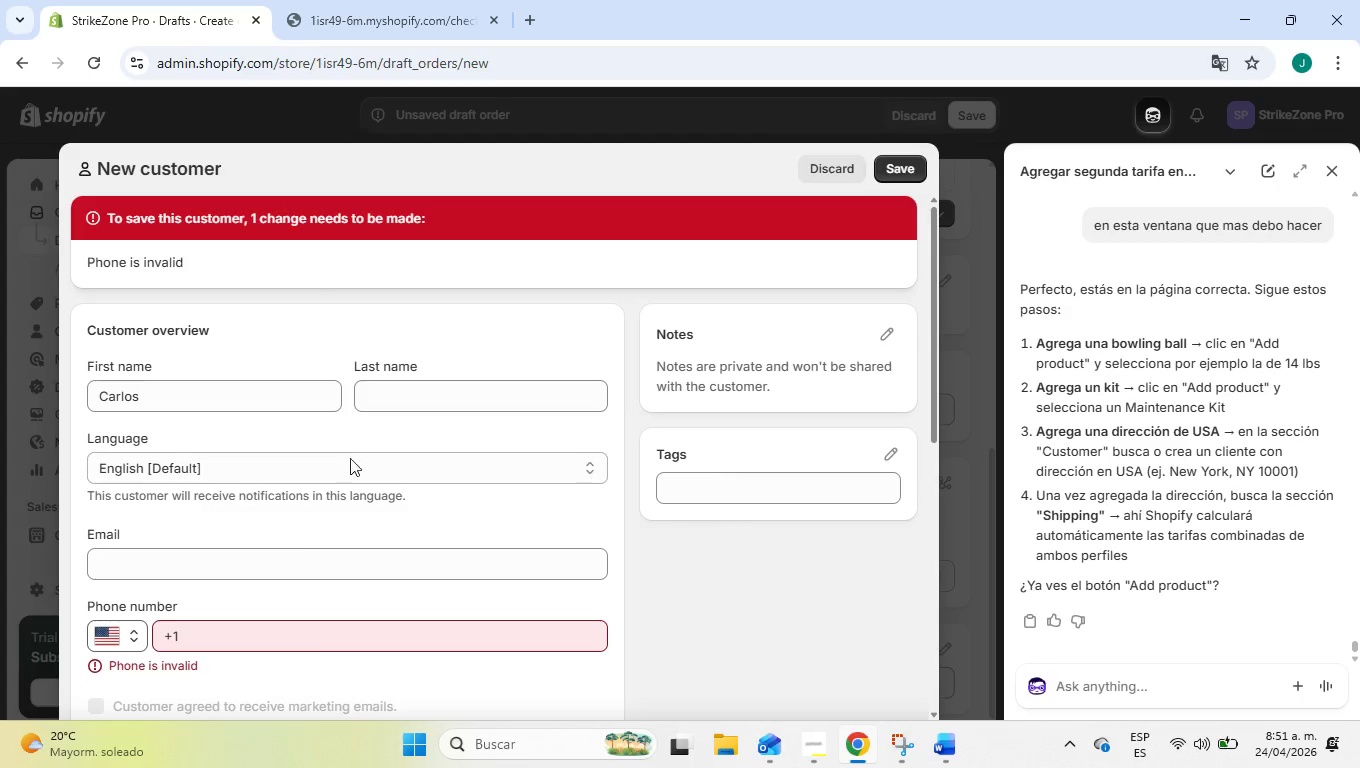 
scroll: coordinate [261, 583], scroll_direction: down, amount: 1.0
 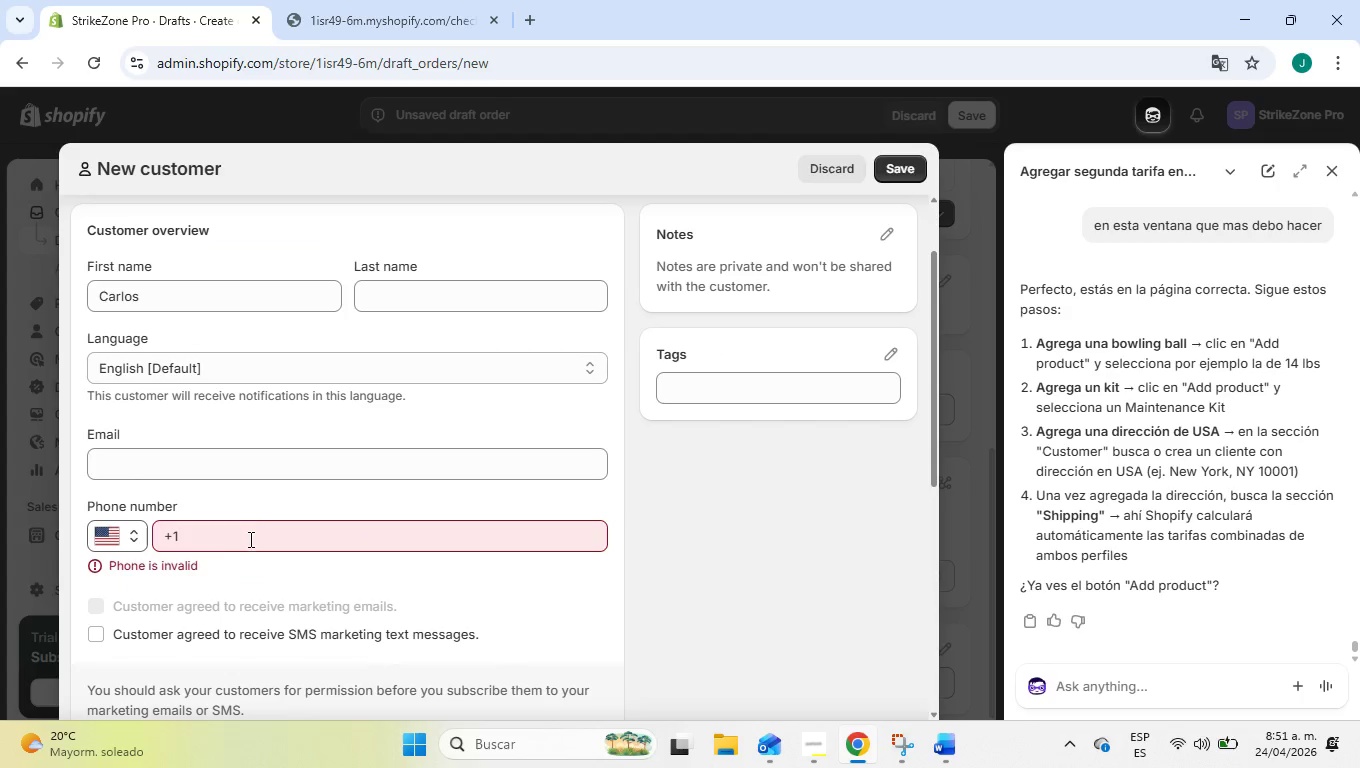 
left_click([251, 534])
 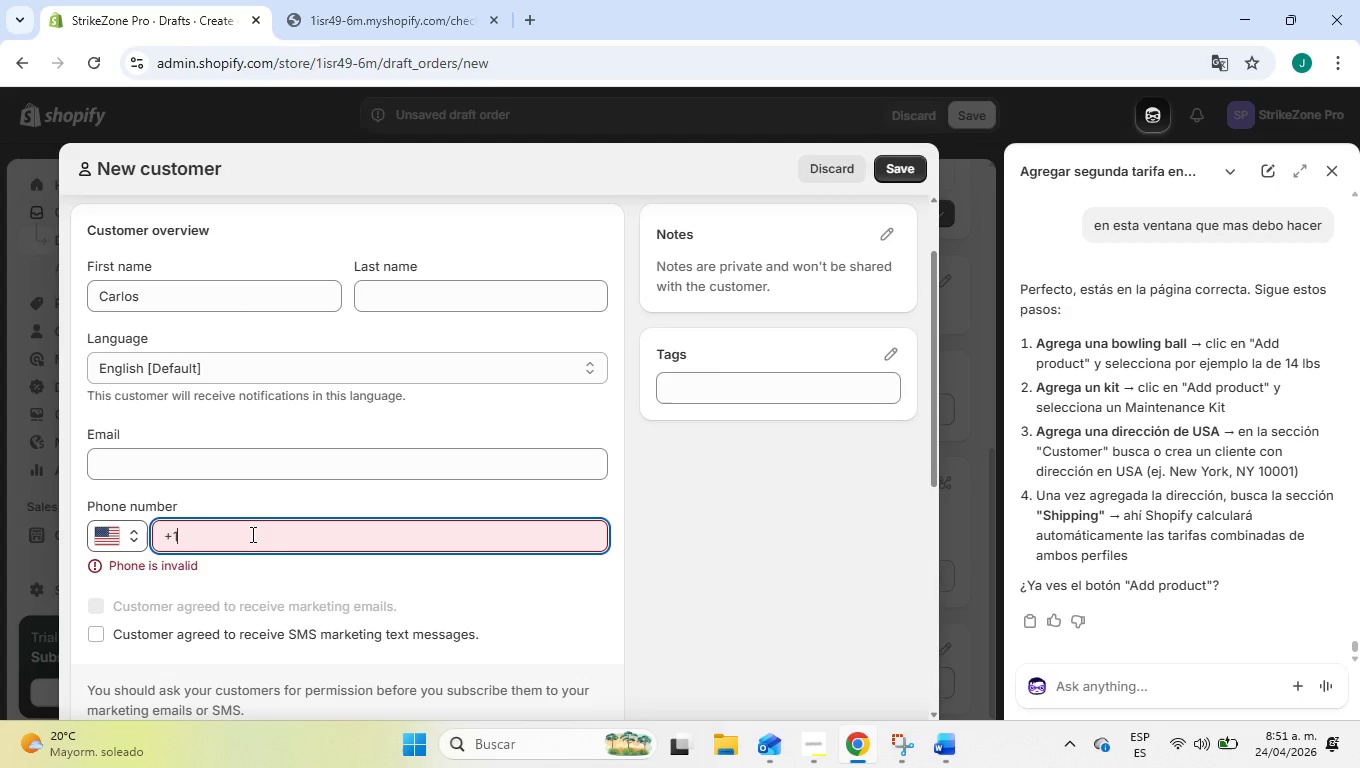 
type(101010)
 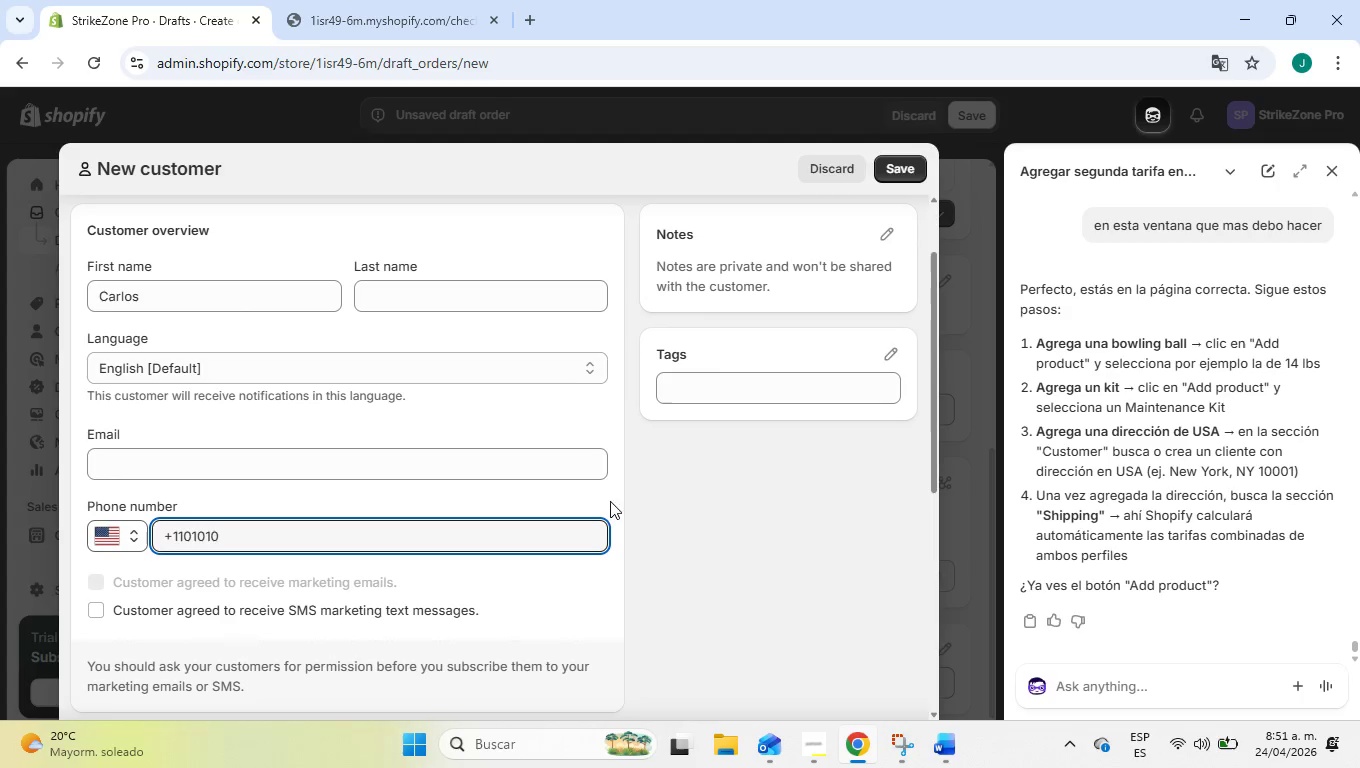 
left_click([710, 502])
 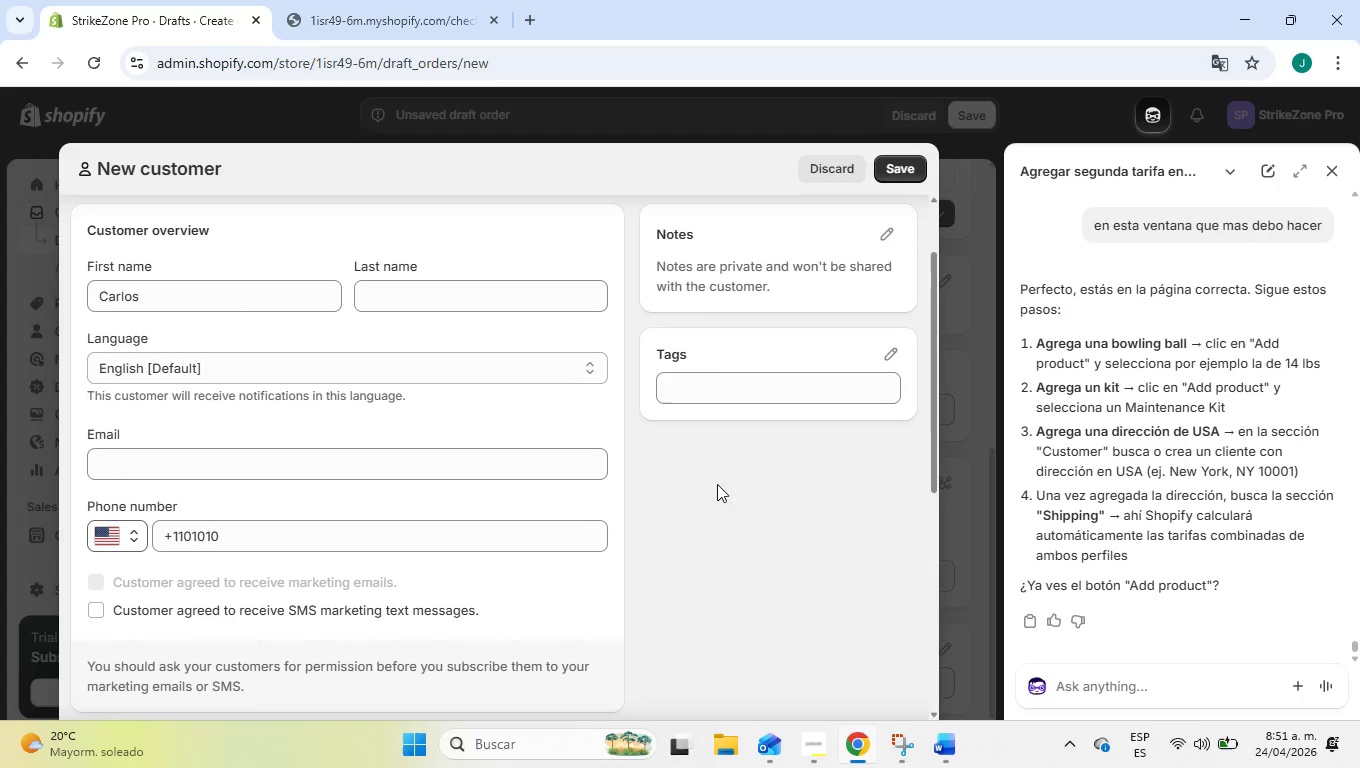 
left_click([897, 162])
 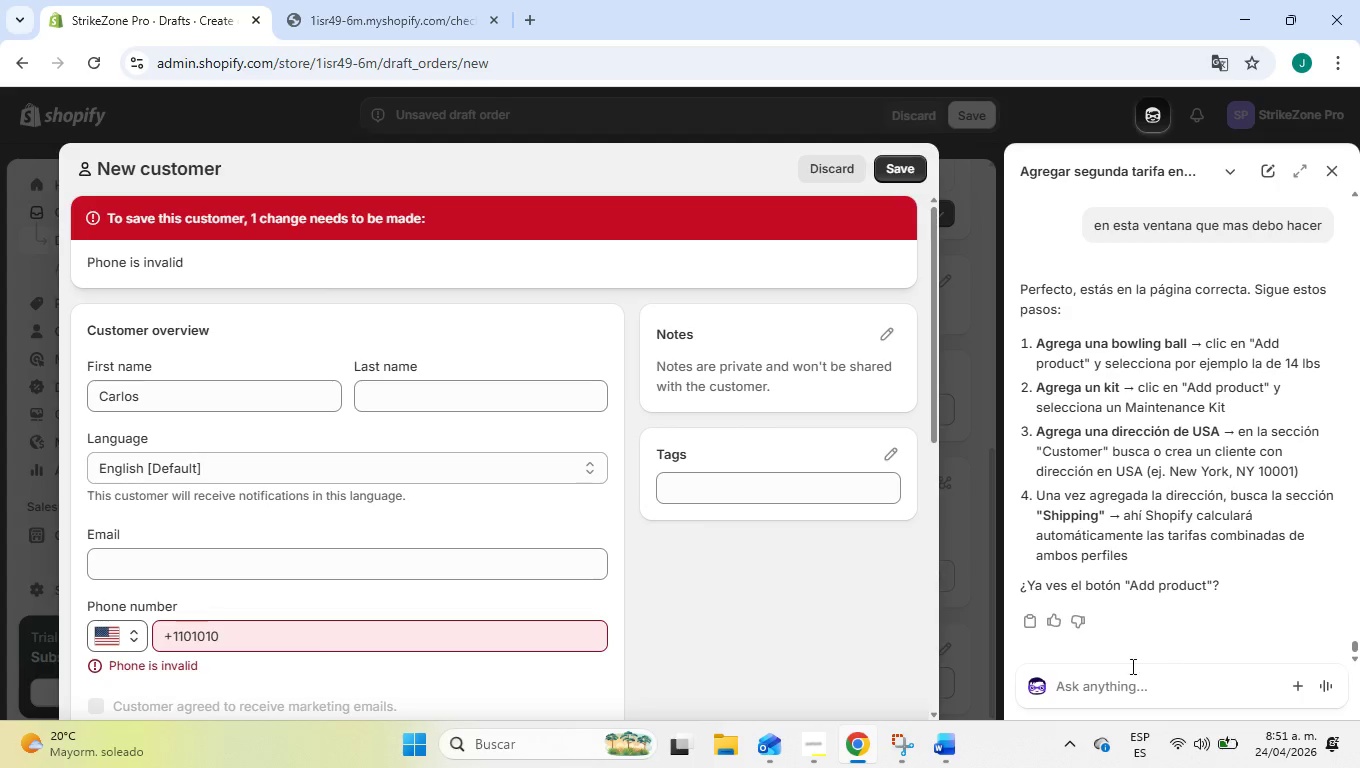 
scroll: coordinate [393, 568], scroll_direction: down, amount: 4.0
 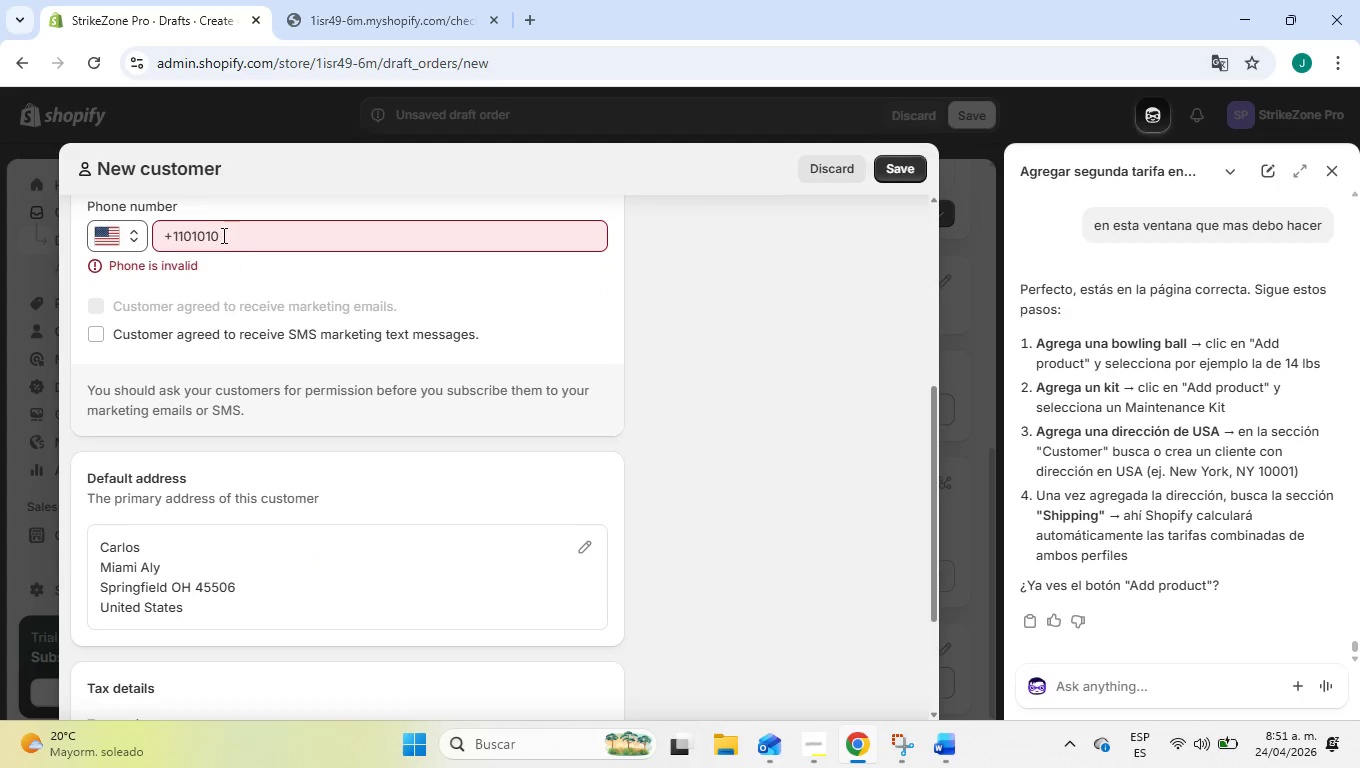 
left_click([222, 232])
 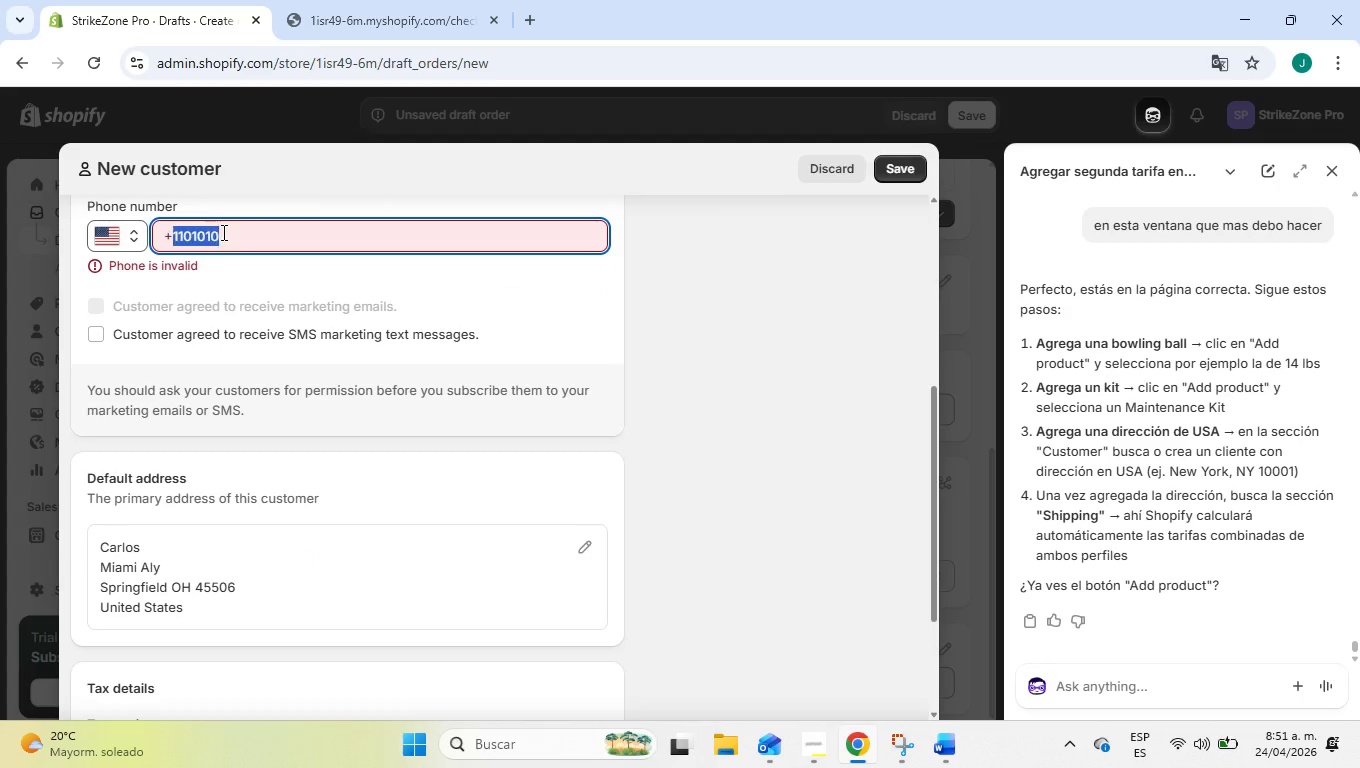 
left_click_drag(start_coordinate=[222, 232], to_coordinate=[194, 232])
 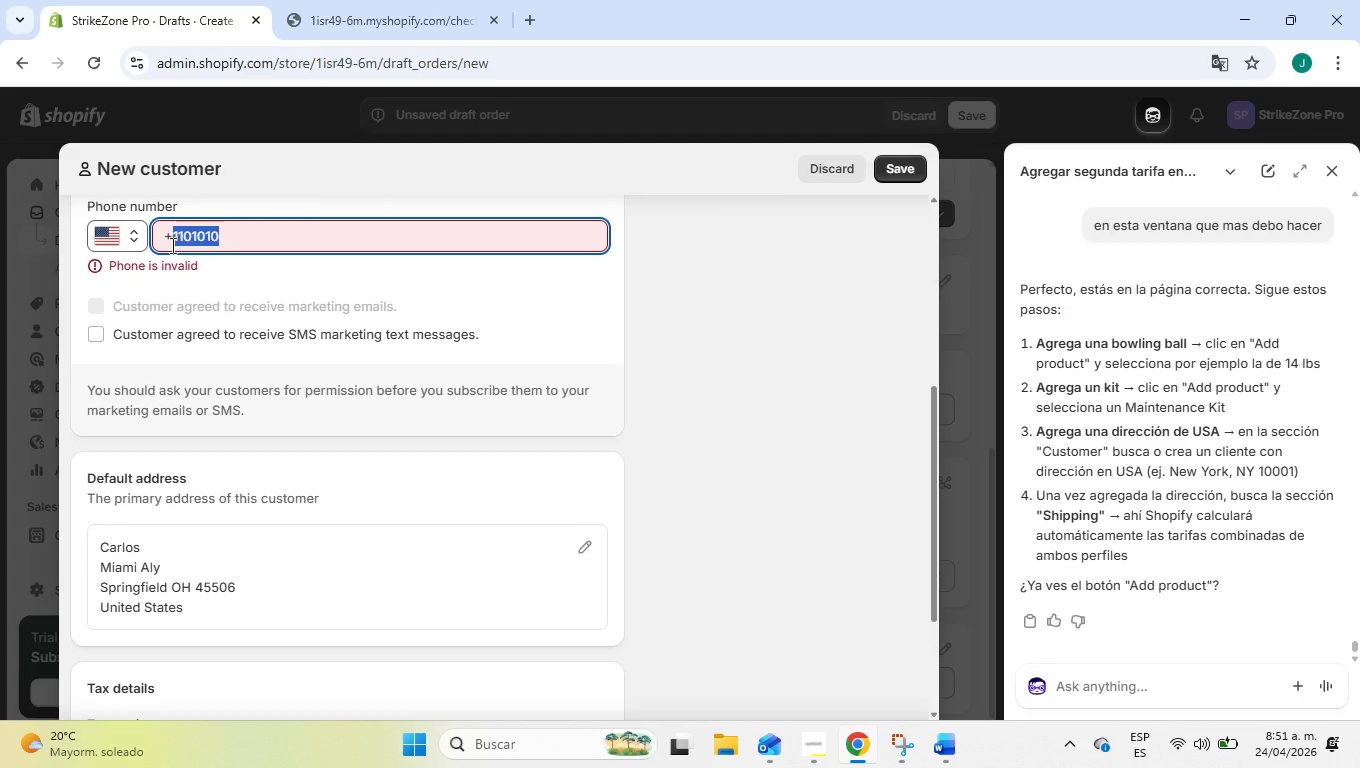 
left_click([259, 243])
 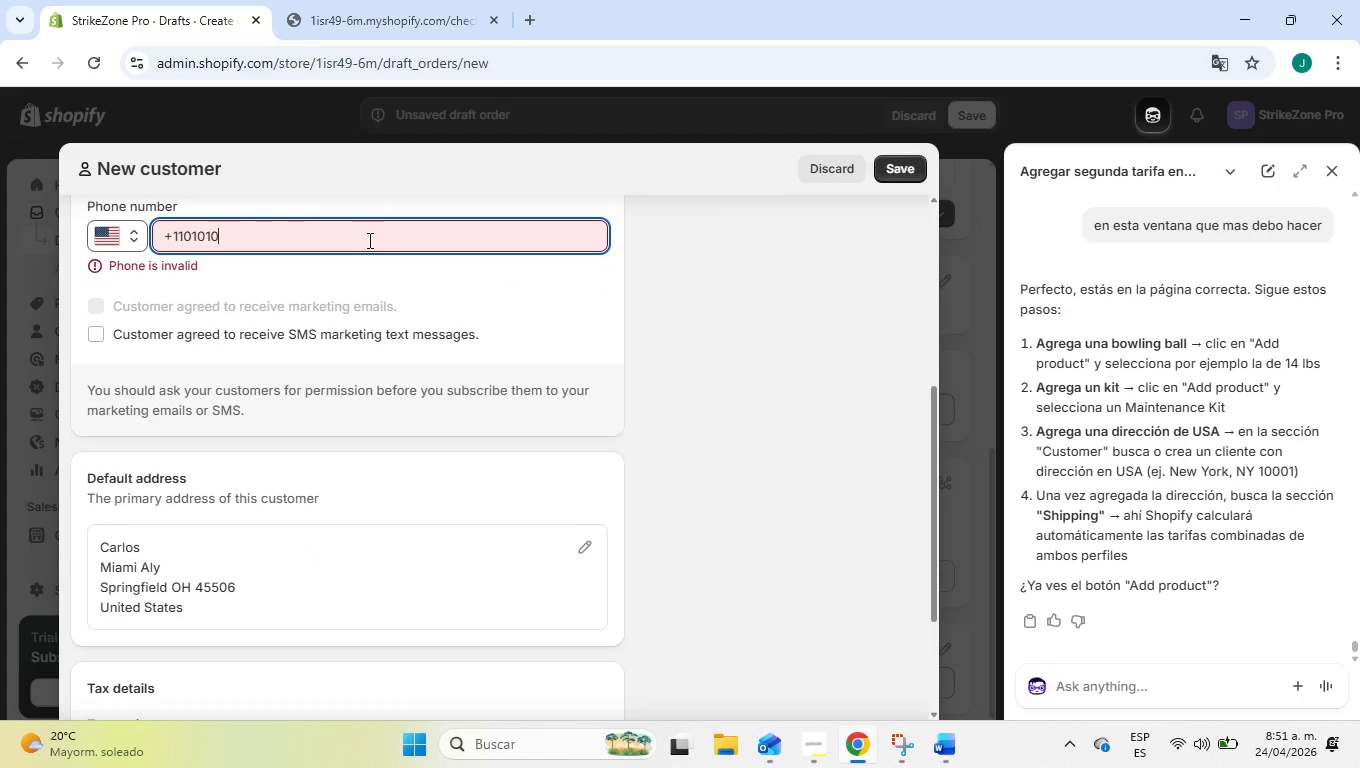 
left_click_drag(start_coordinate=[359, 243], to_coordinate=[140, 230])
 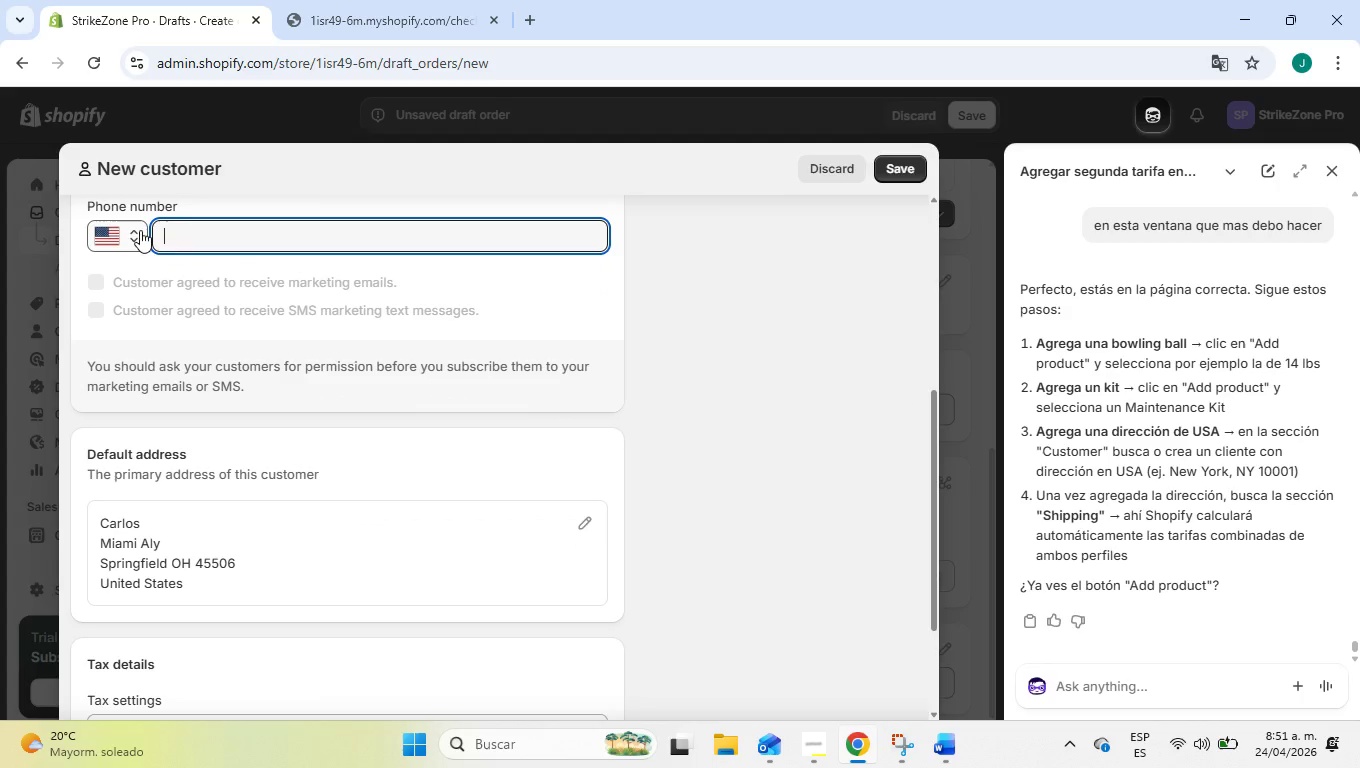 
key(Backspace)
 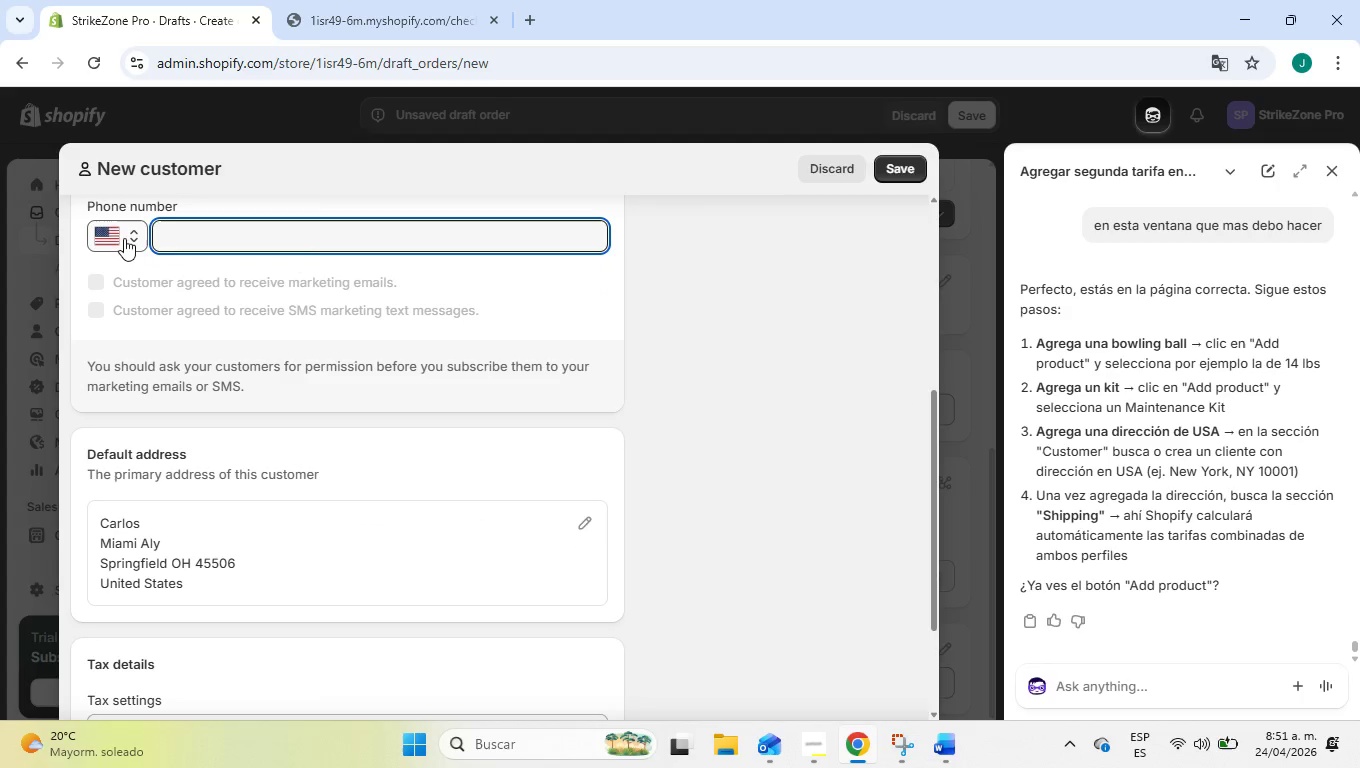 
left_click([118, 234])
 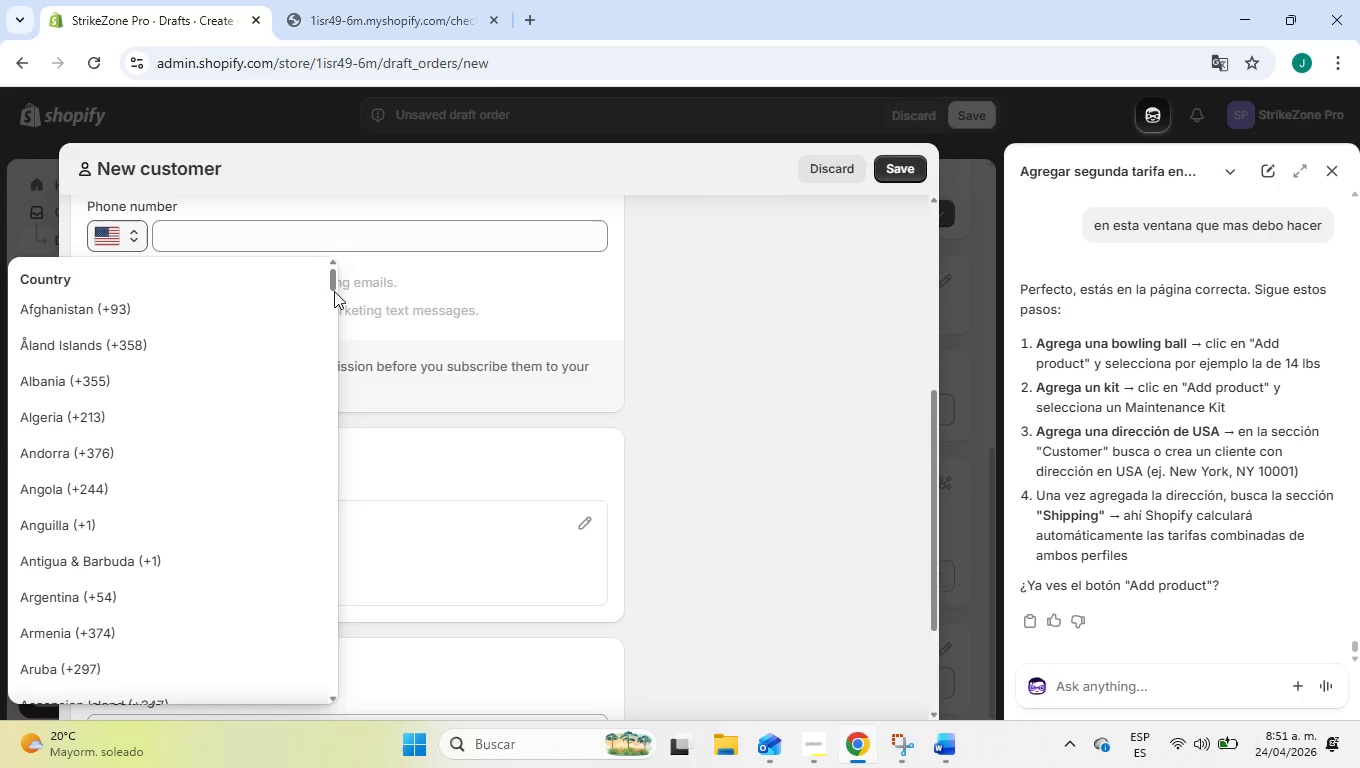 
left_click_drag(start_coordinate=[331, 276], to_coordinate=[340, 720])
 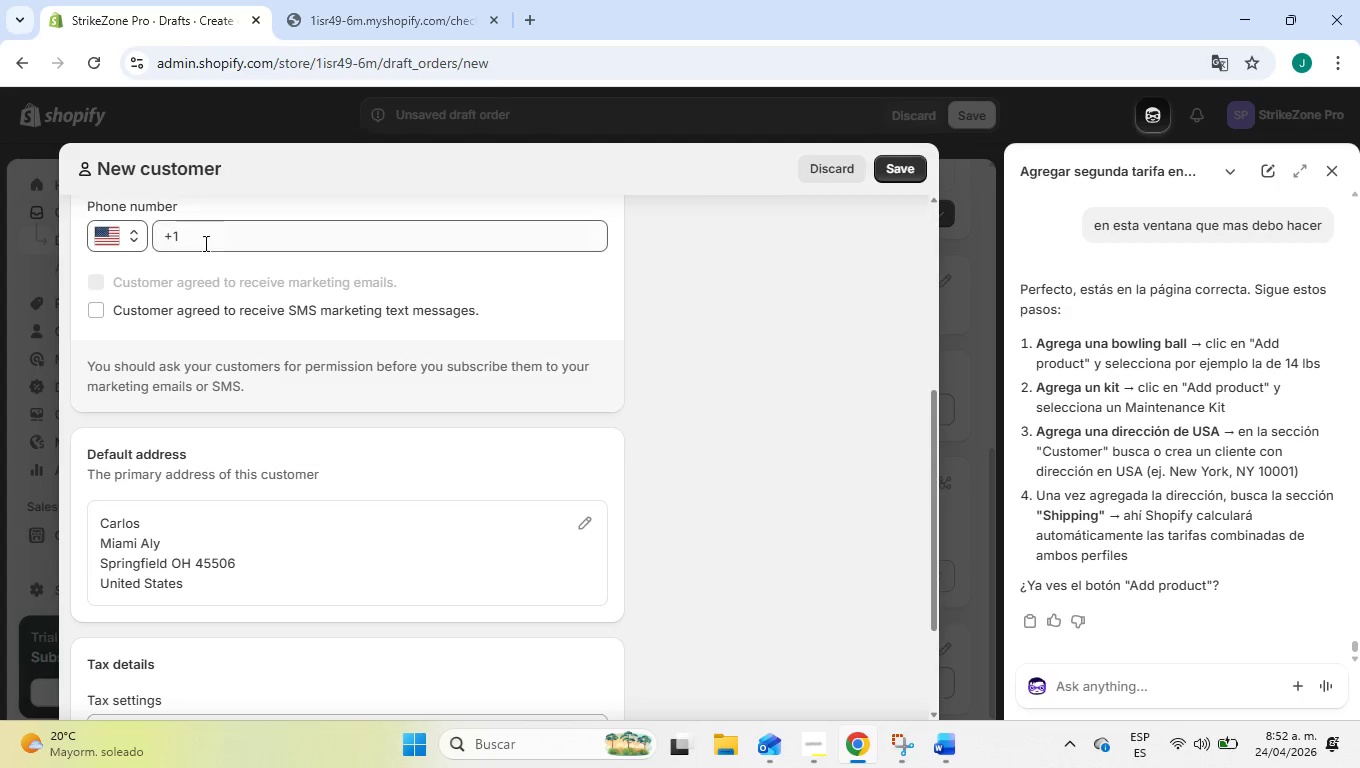 
left_click([224, 229])
 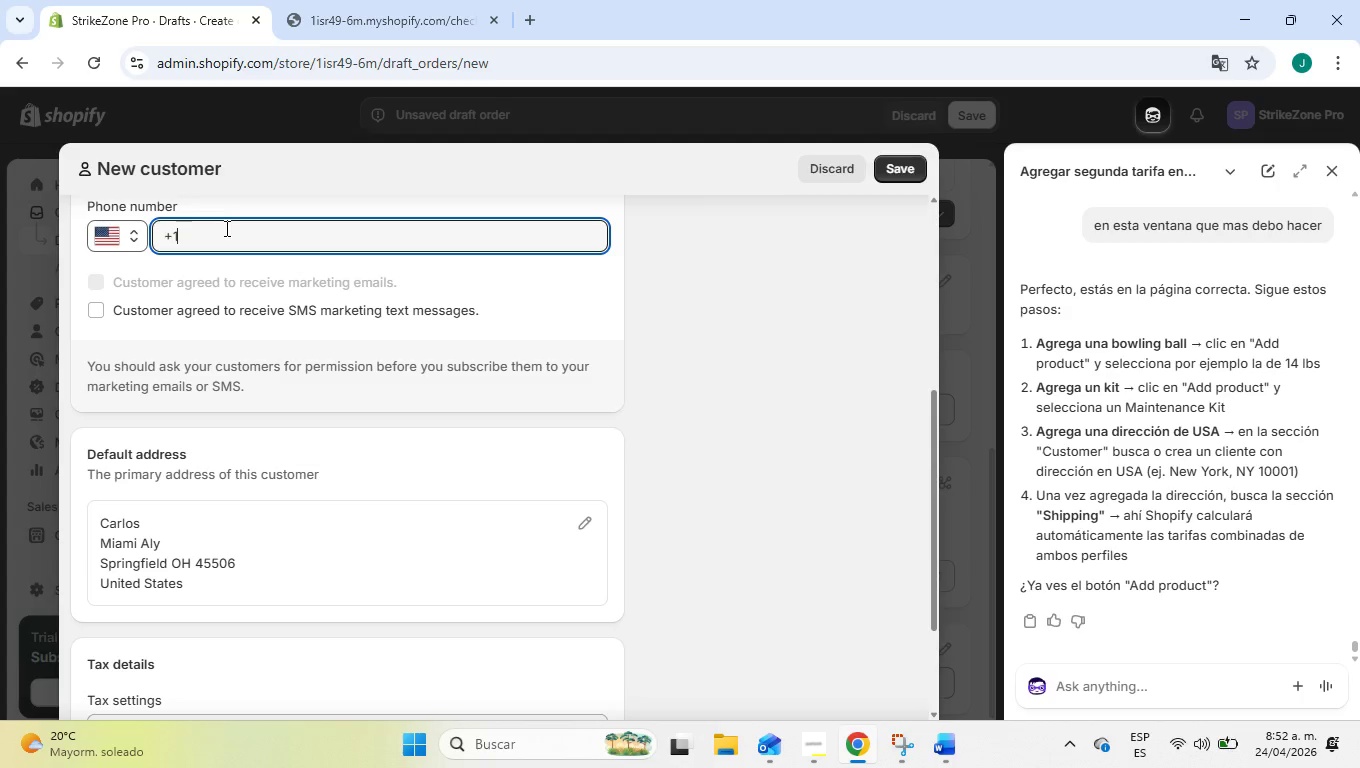 
key(Space)
 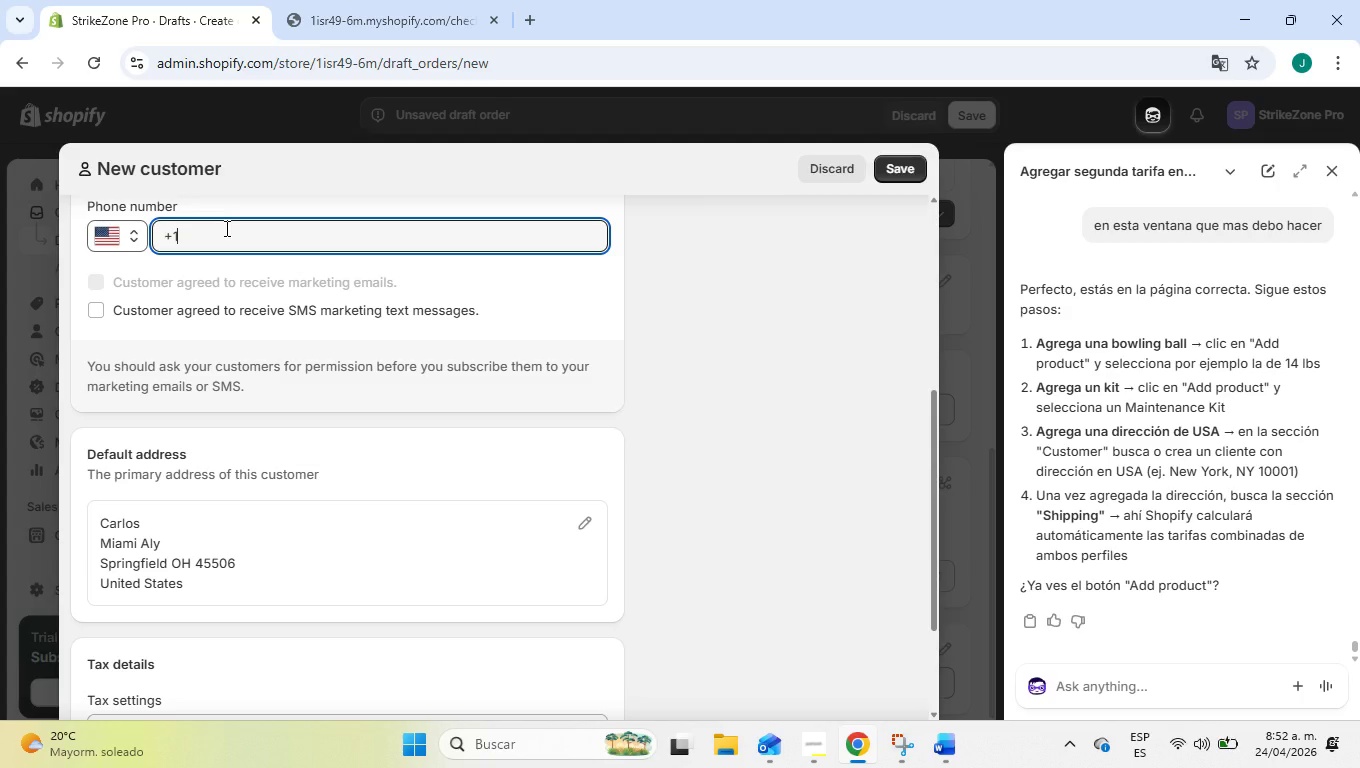 
left_click([519, 1])
 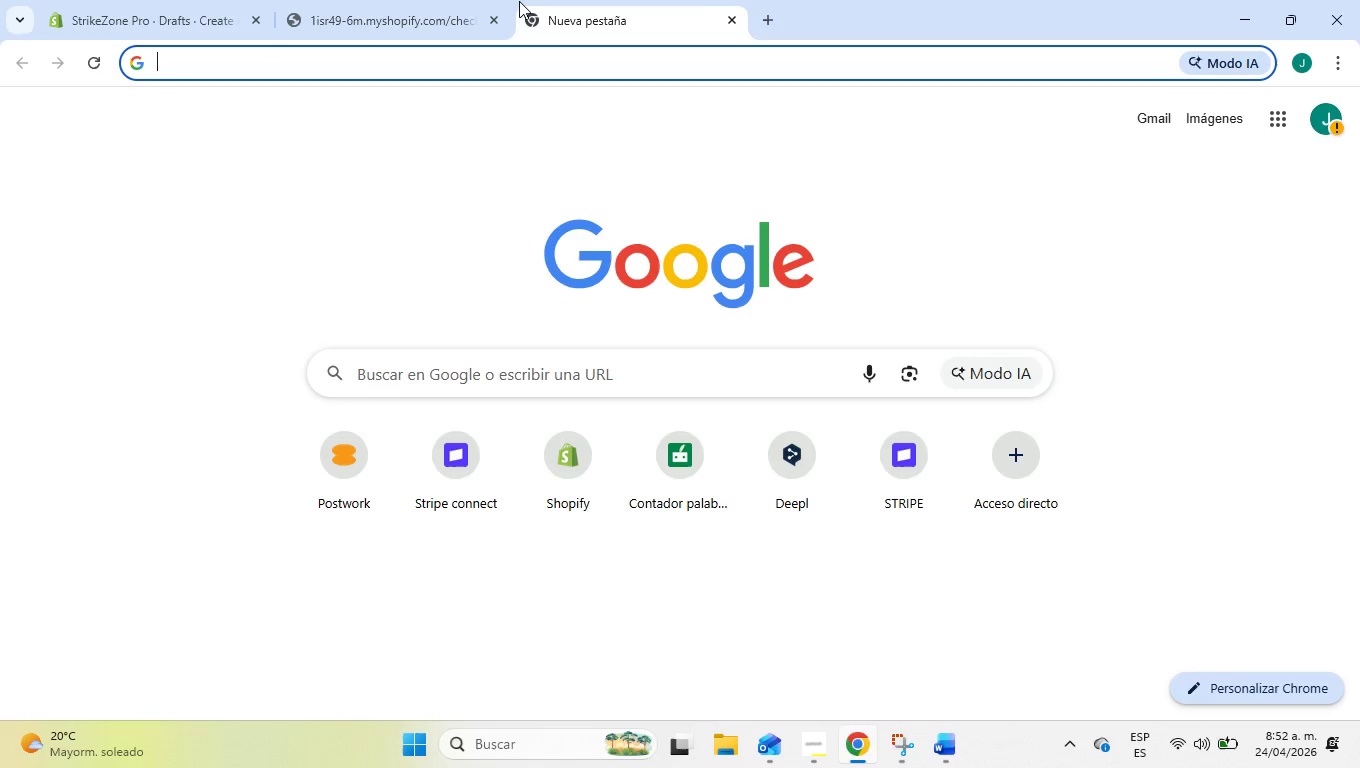 
type(num)
key(Backspace)
key(Backspace)
key(Backspace)
type(usa number)
 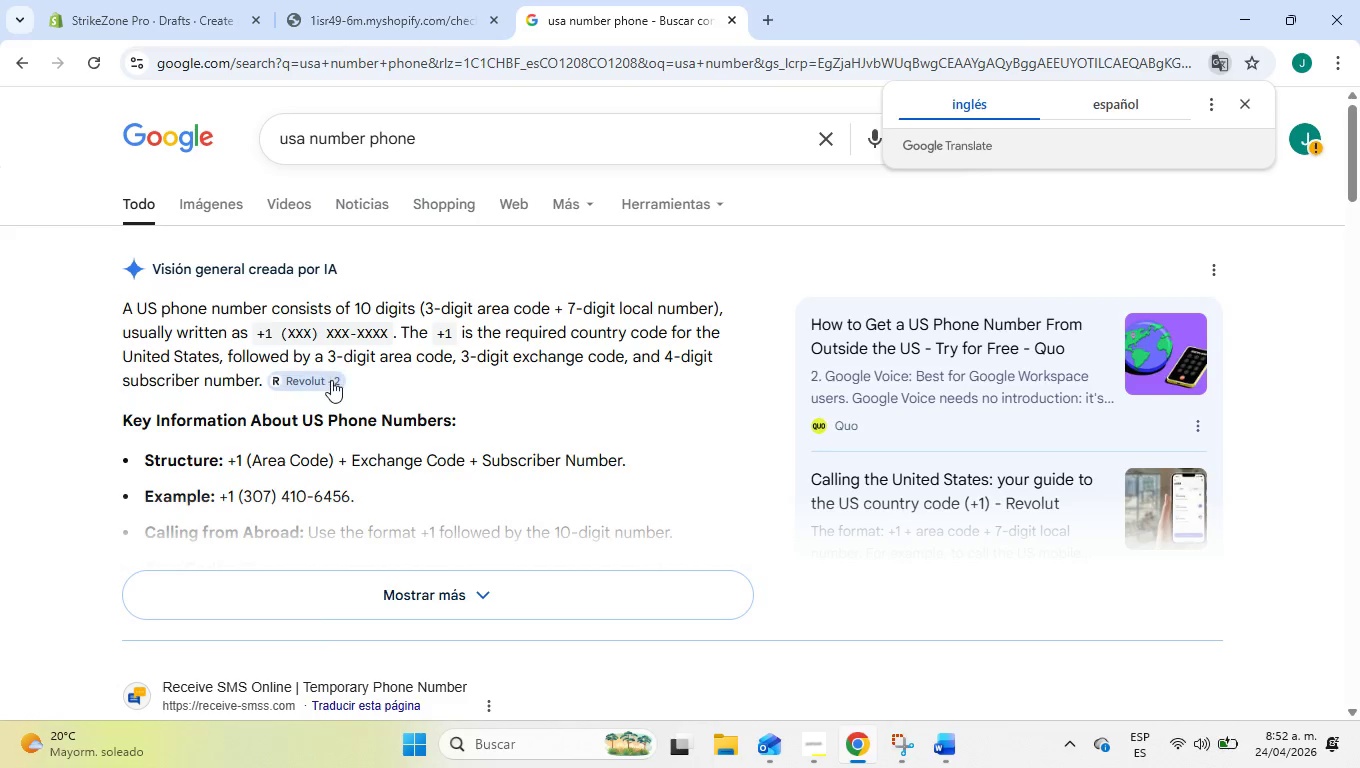 
left_click([649, 368])
 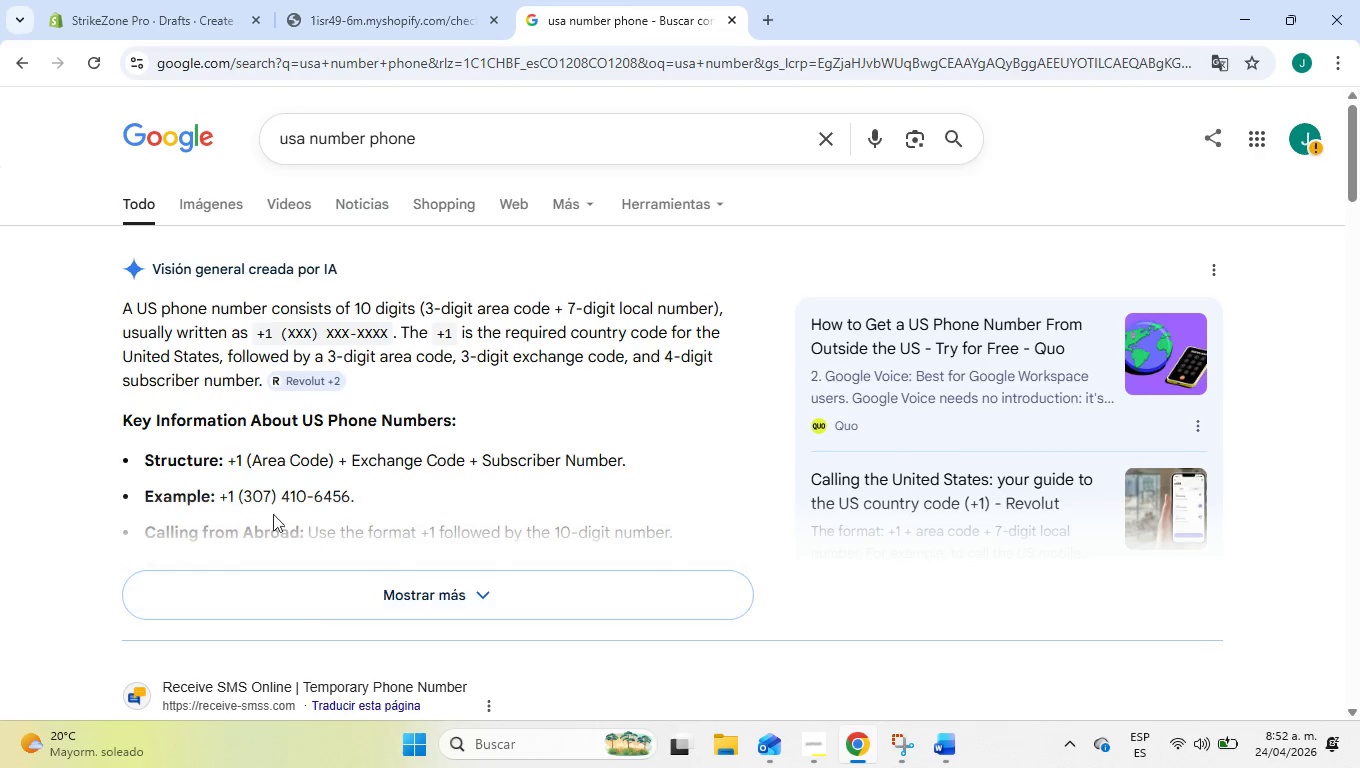 
left_click_drag(start_coordinate=[359, 493], to_coordinate=[241, 488])
 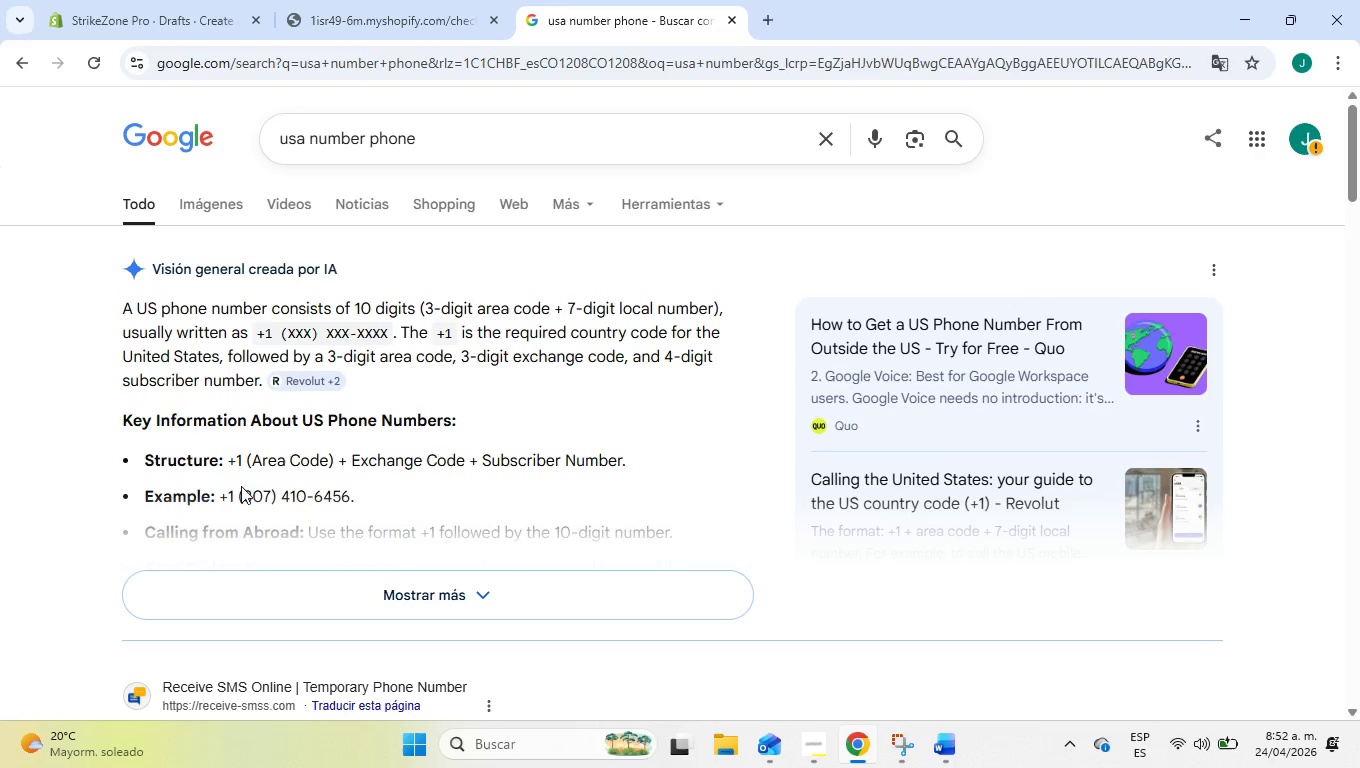 
left_click([241, 486])
 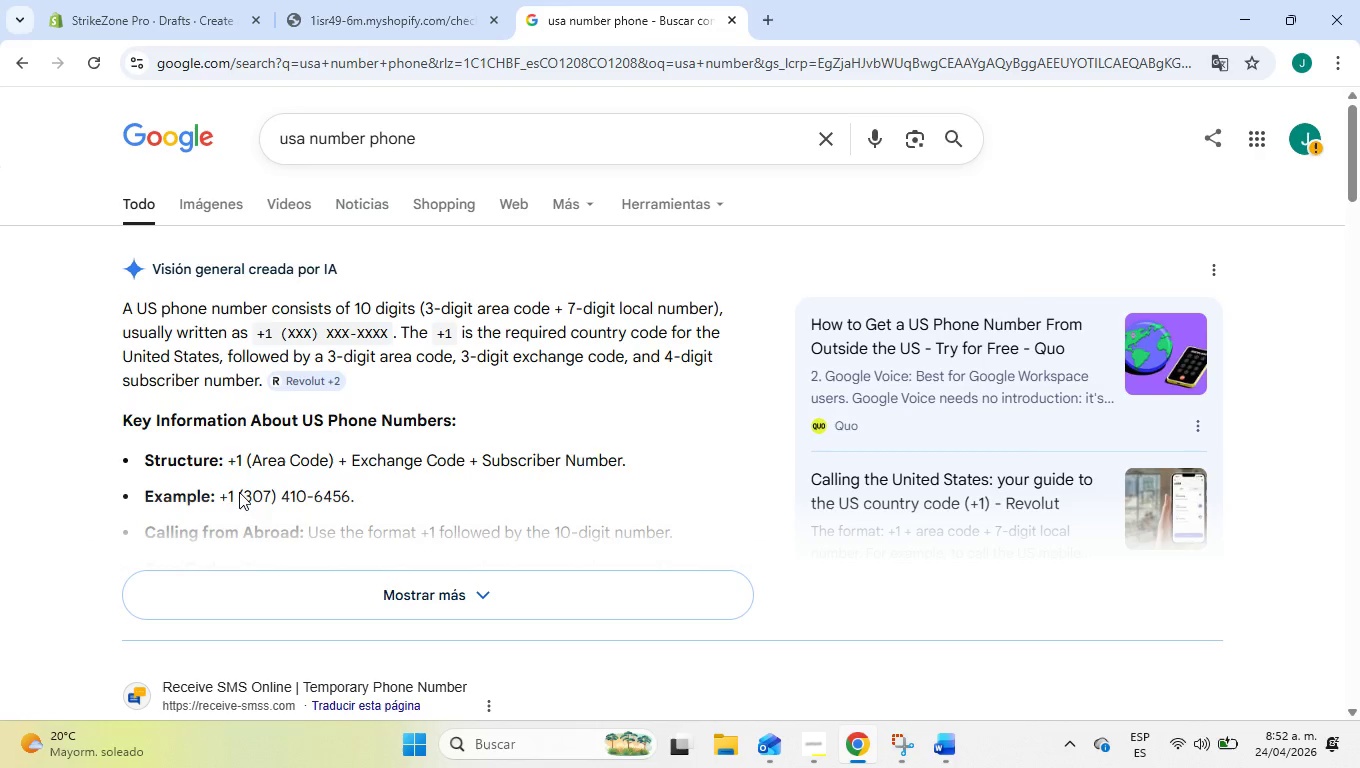 
left_click_drag(start_coordinate=[239, 492], to_coordinate=[318, 493])
 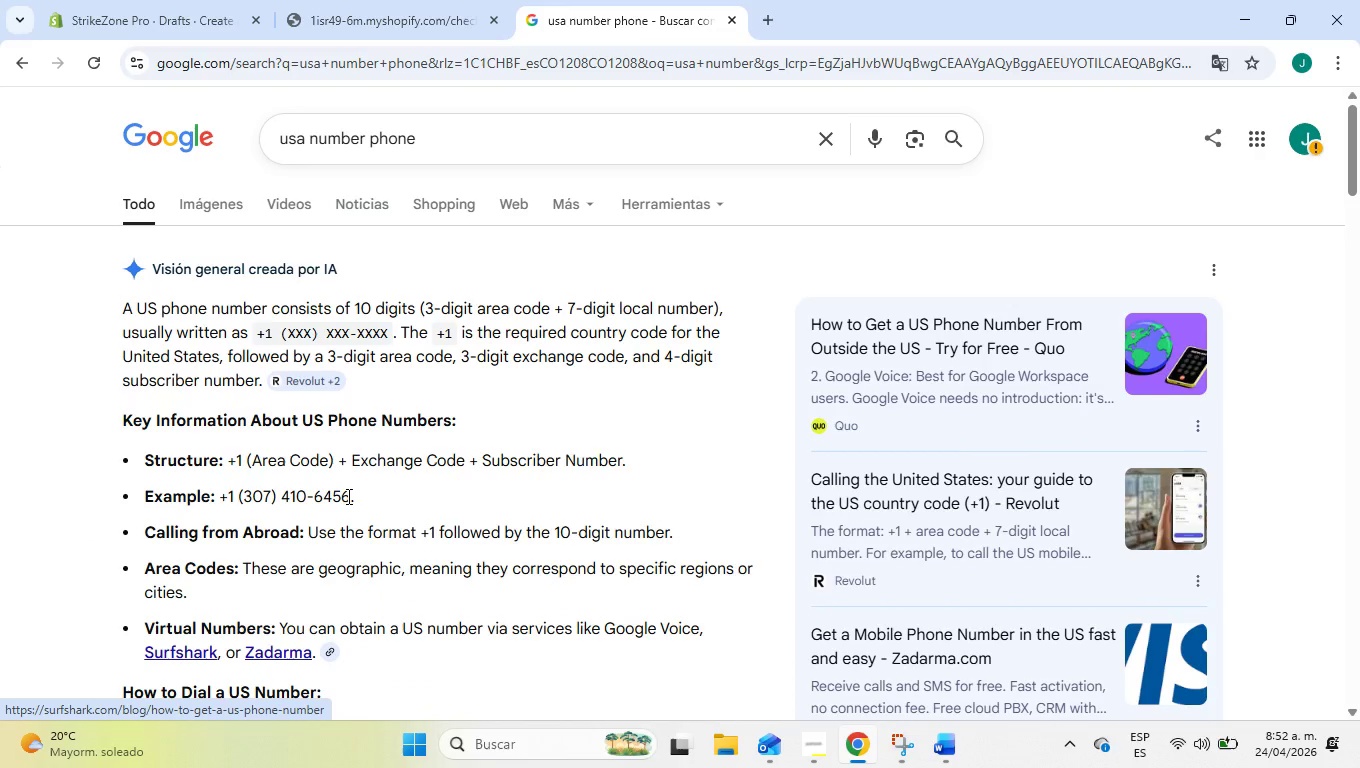 
left_click_drag(start_coordinate=[347, 496], to_coordinate=[240, 483])
 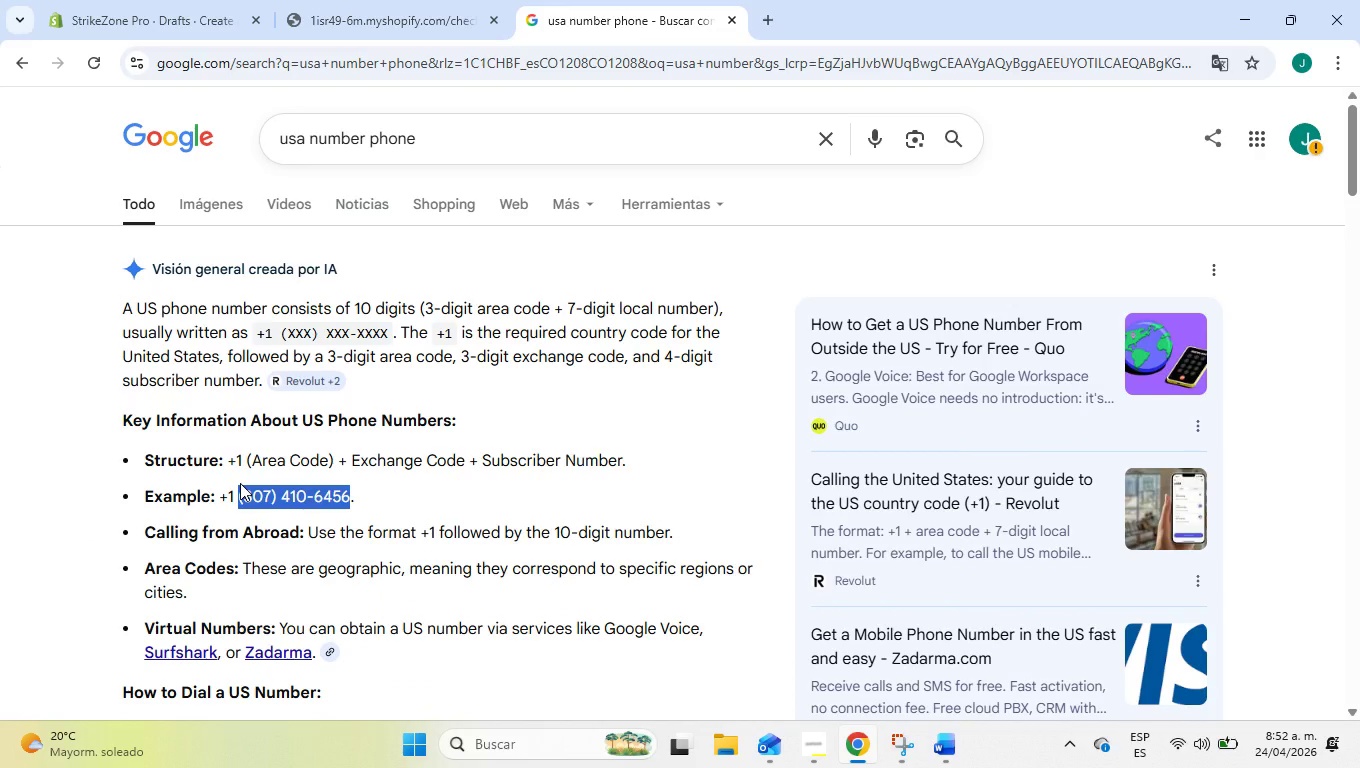 
key(Control+C)
 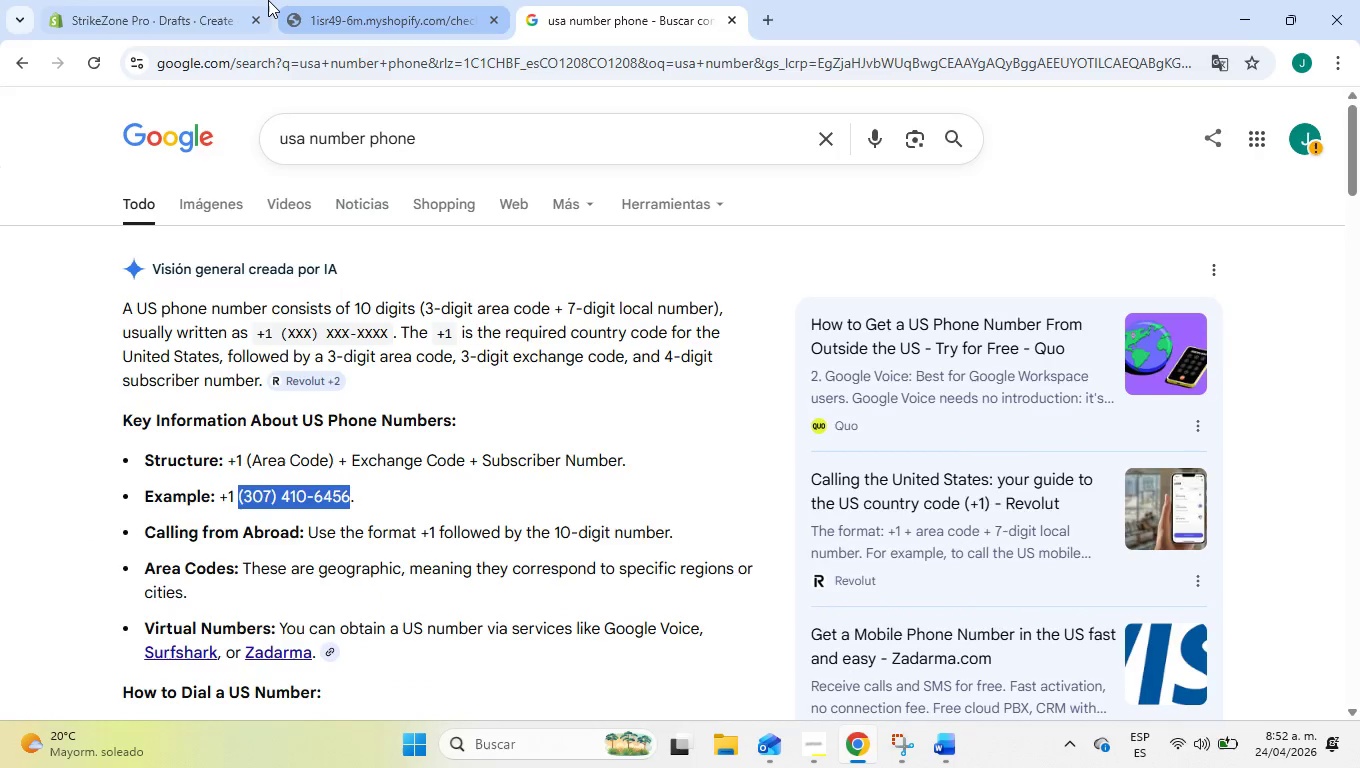 
left_click([268, 0])
 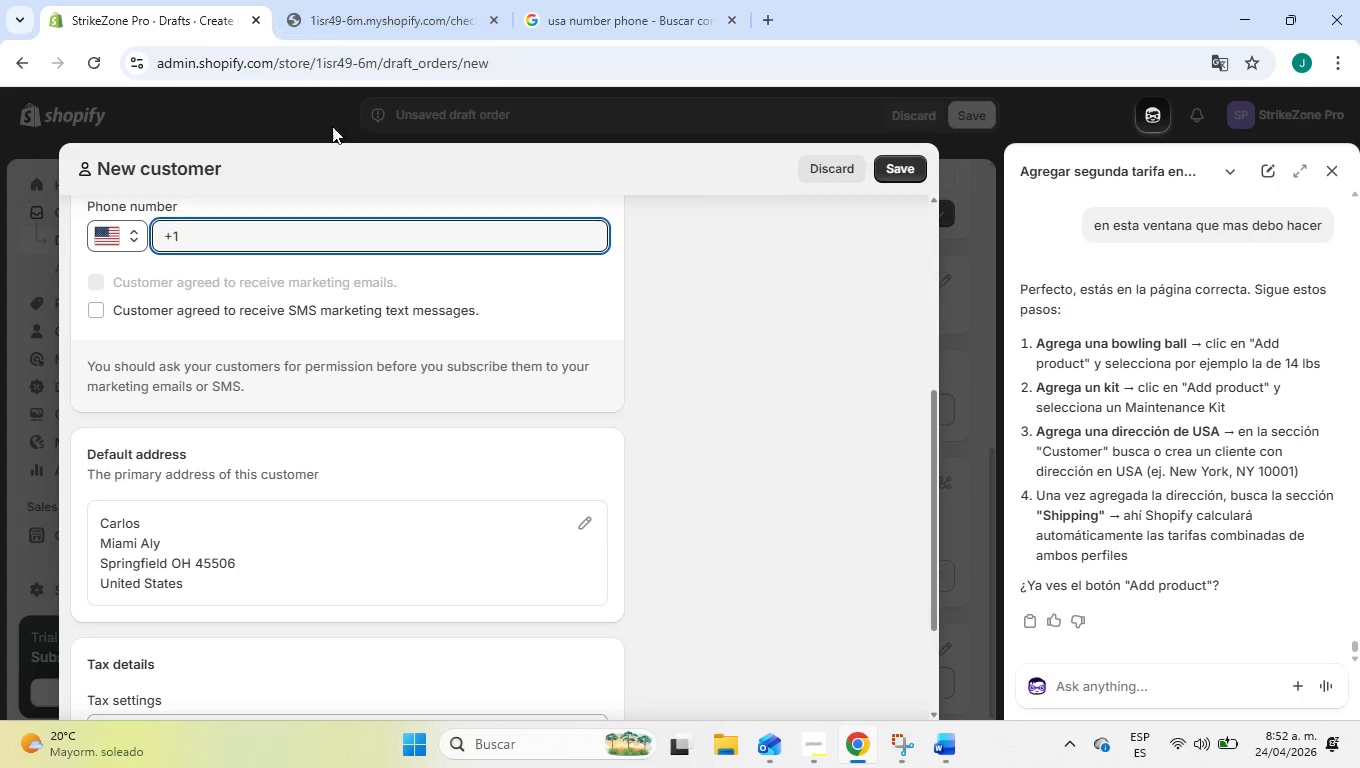 
left_click([419, 0])
 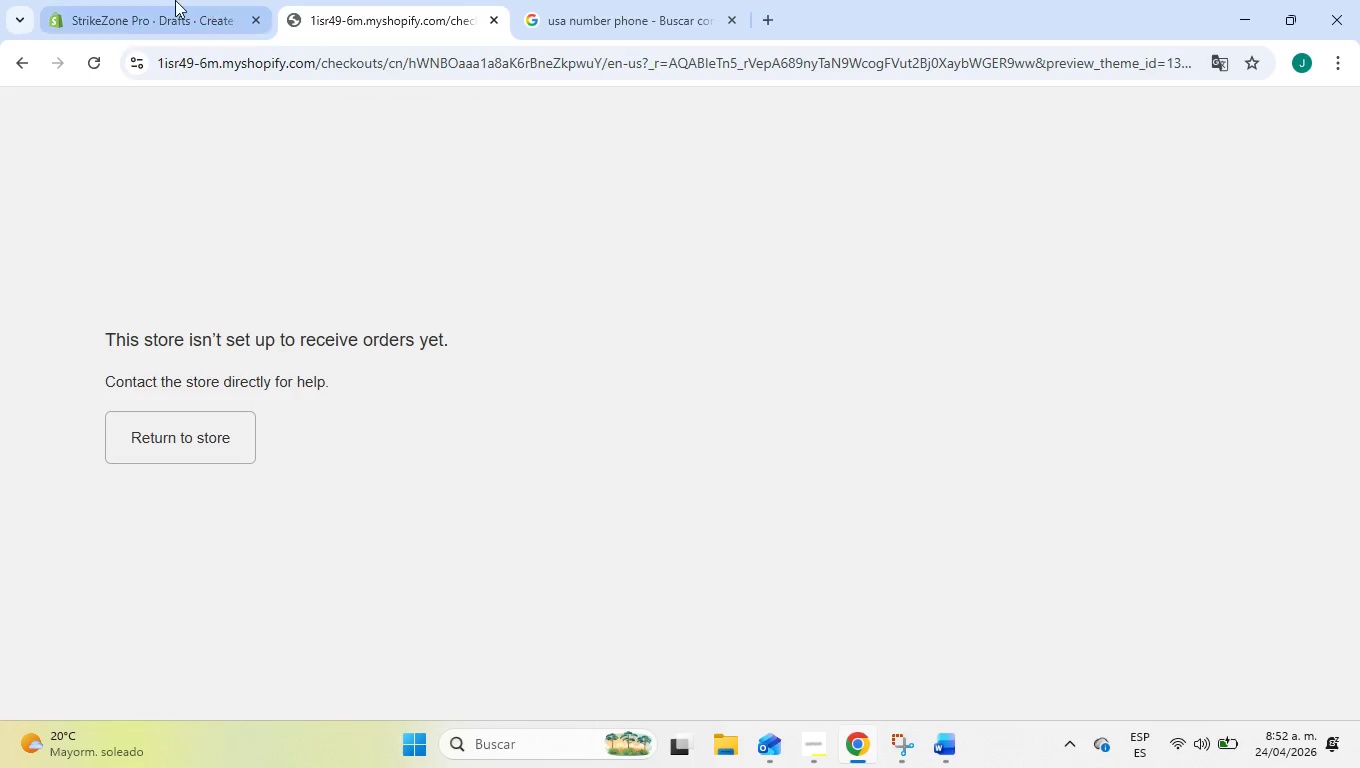 
left_click([175, 0])
 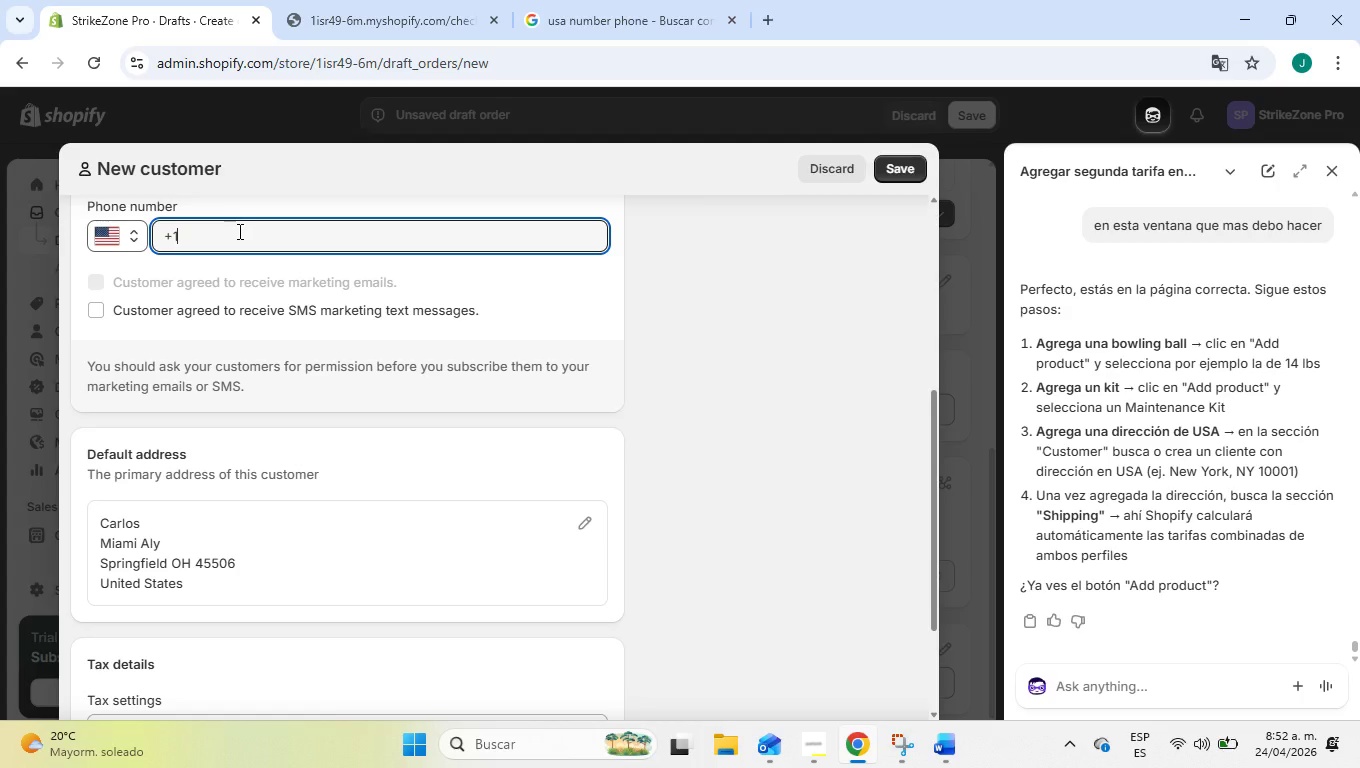 
left_click([238, 231])